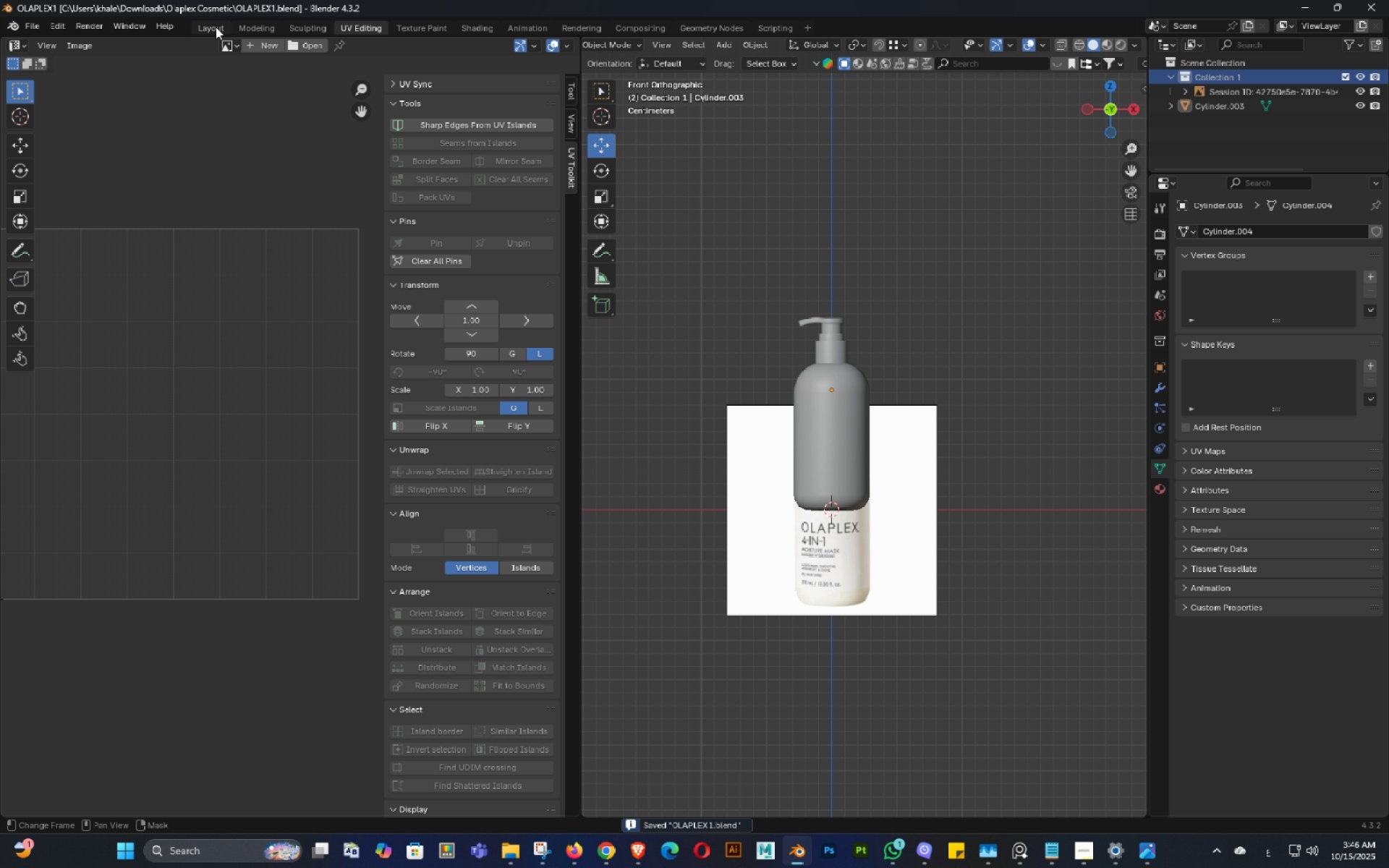 
left_click([216, 27])
 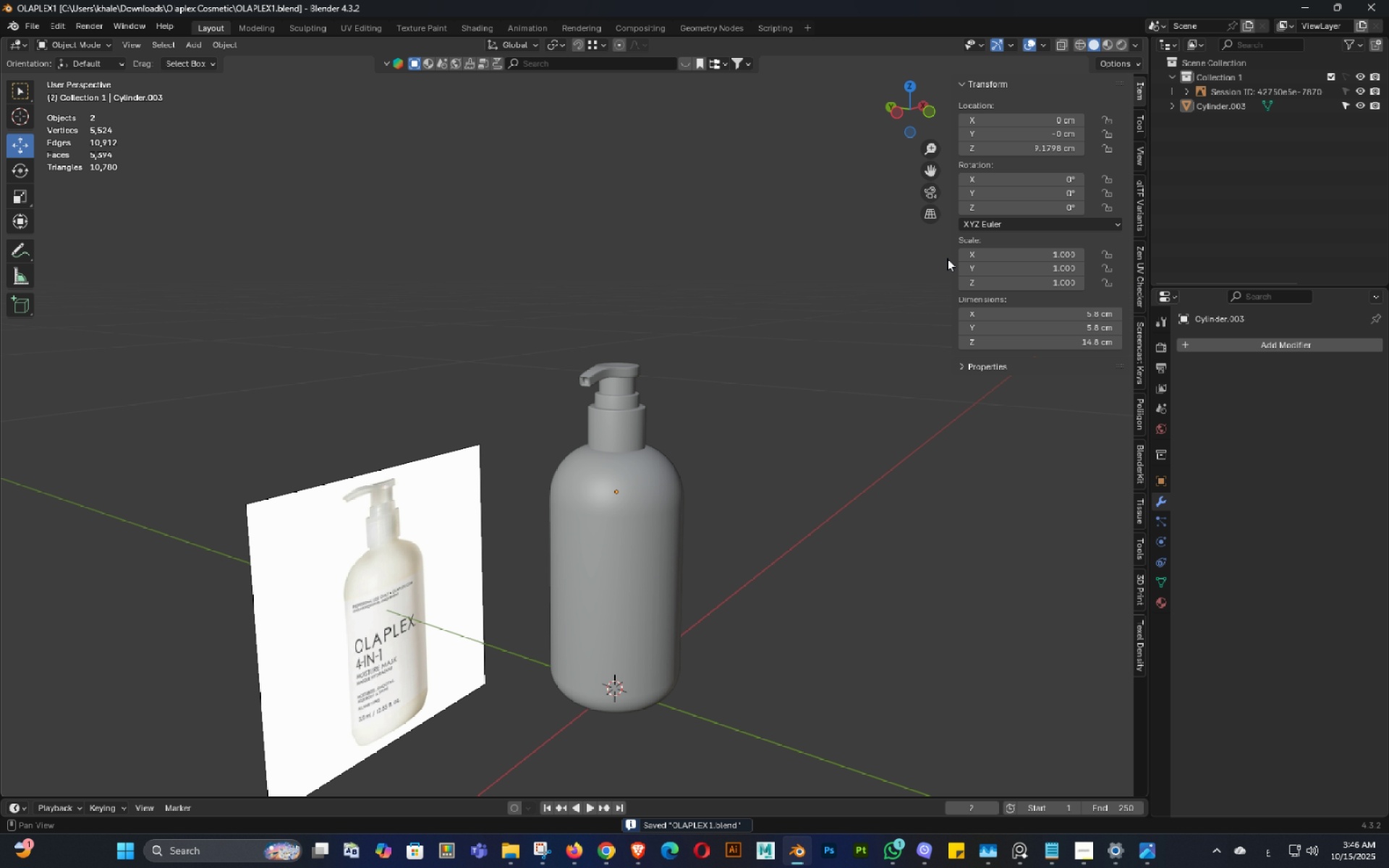 
scroll: coordinate [947, 258], scroll_direction: up, amount: 2.0
 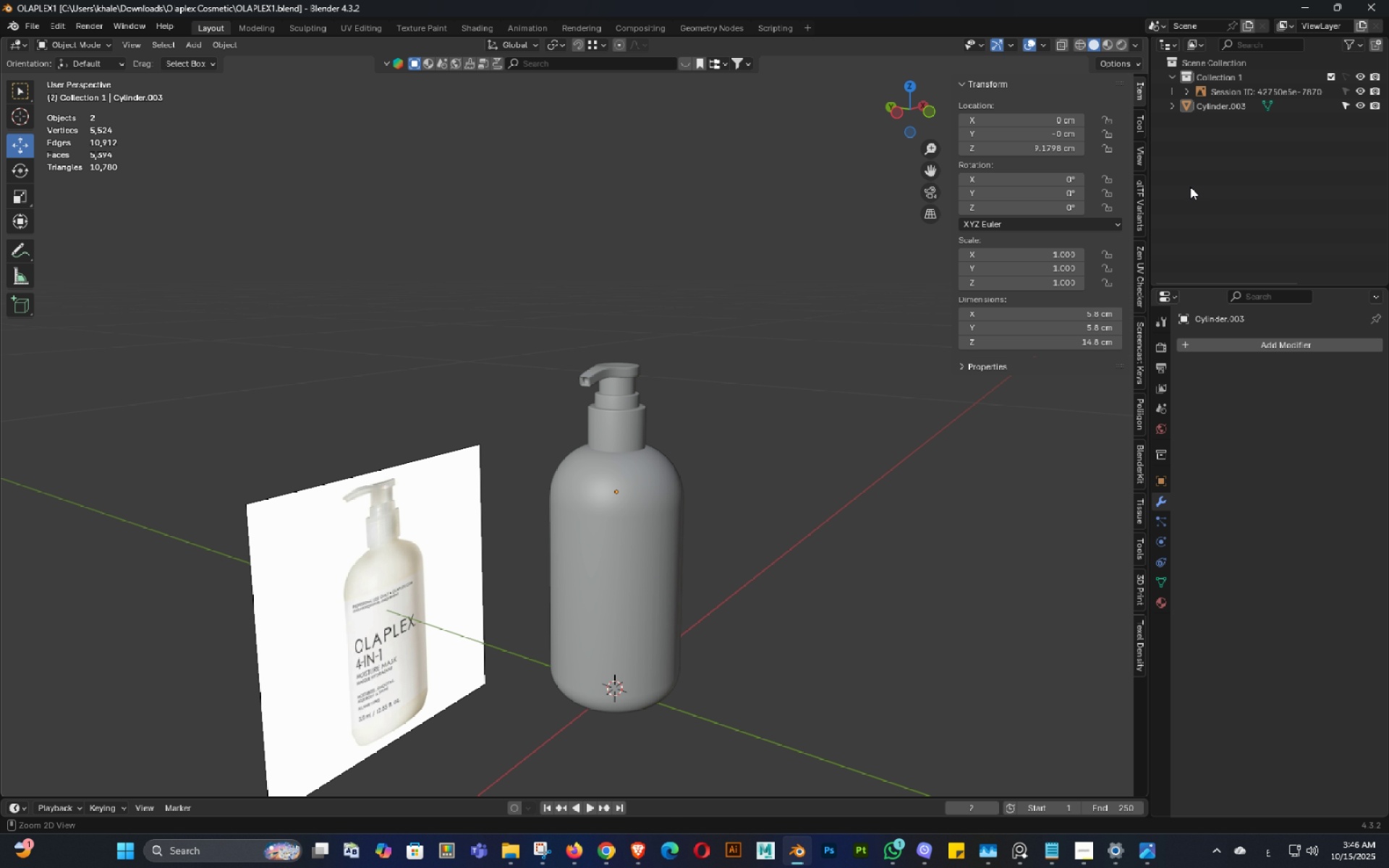 
key(Control+S)
 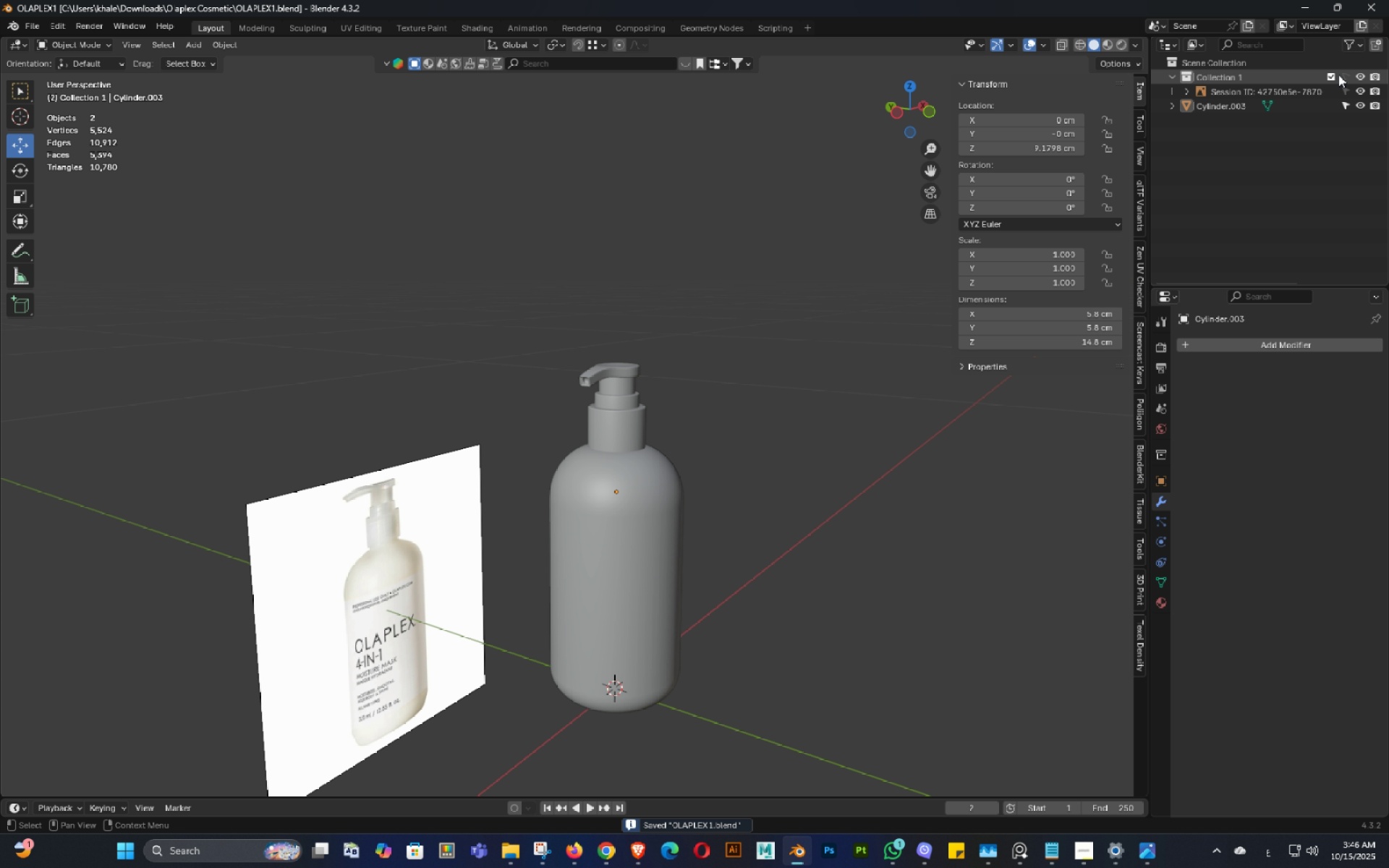 
left_click([1338, 75])
 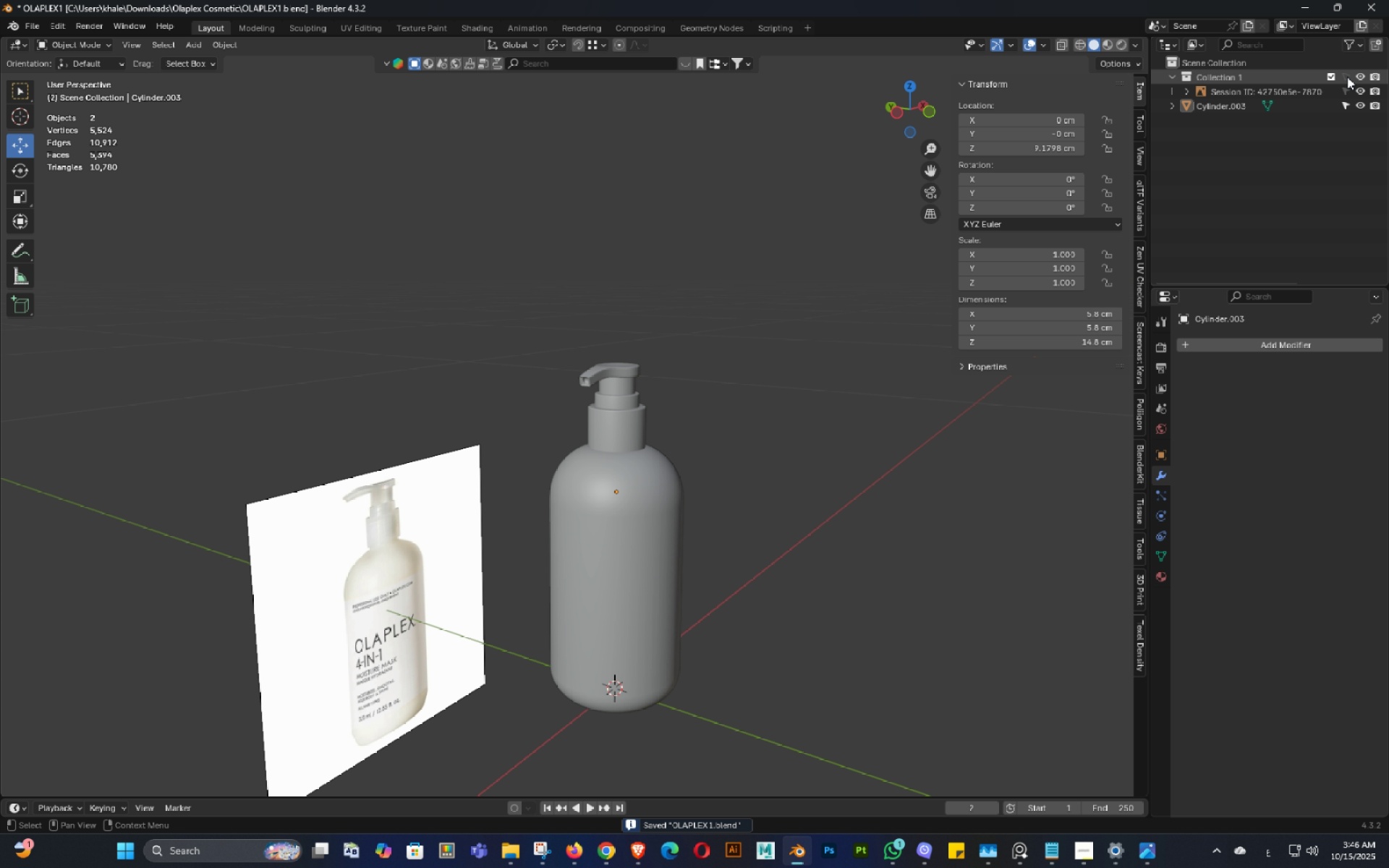 
double_click([1348, 76])
 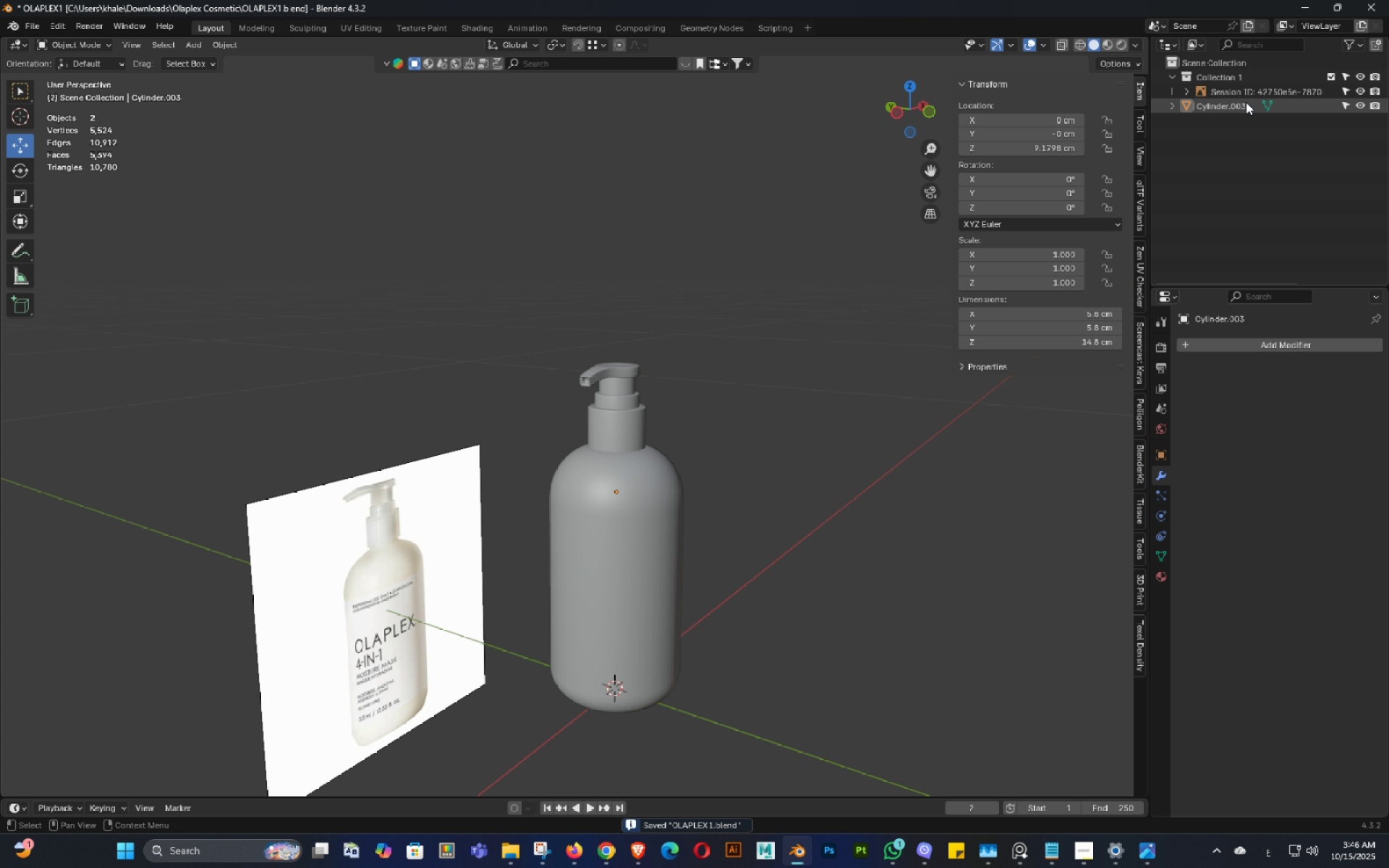 
triple_click([1246, 102])
 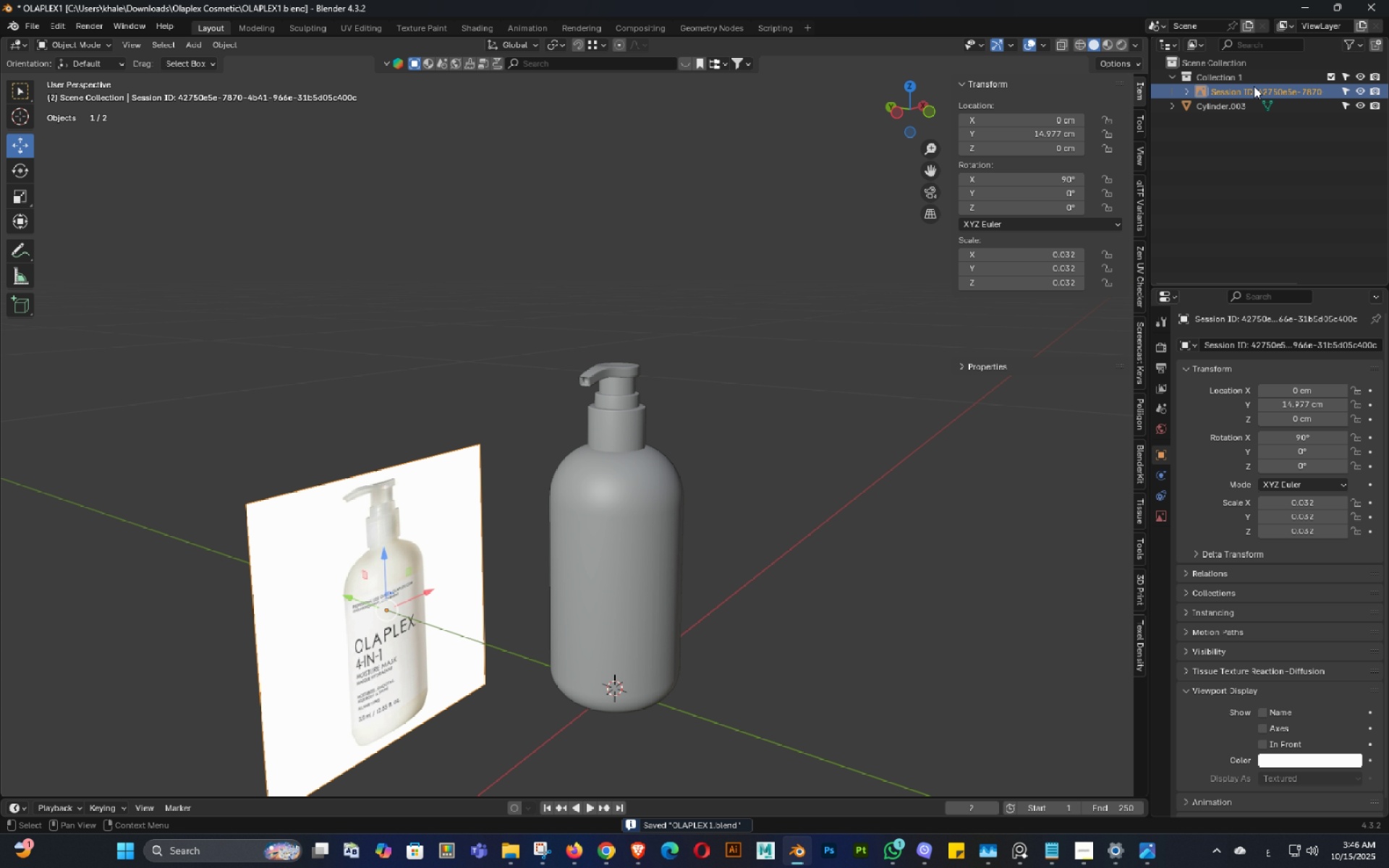 
triple_click([1255, 86])
 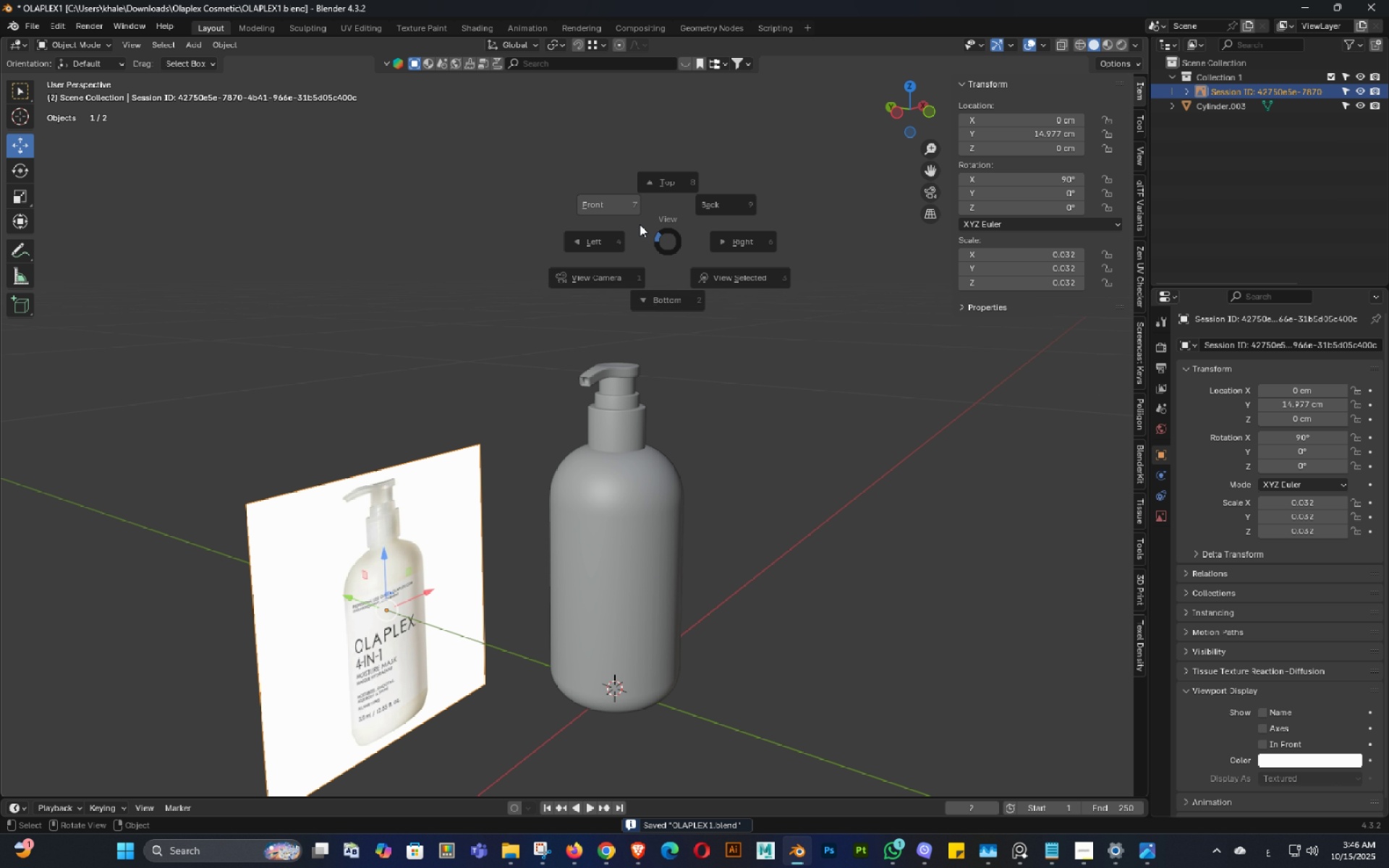 
key(Backquote)
 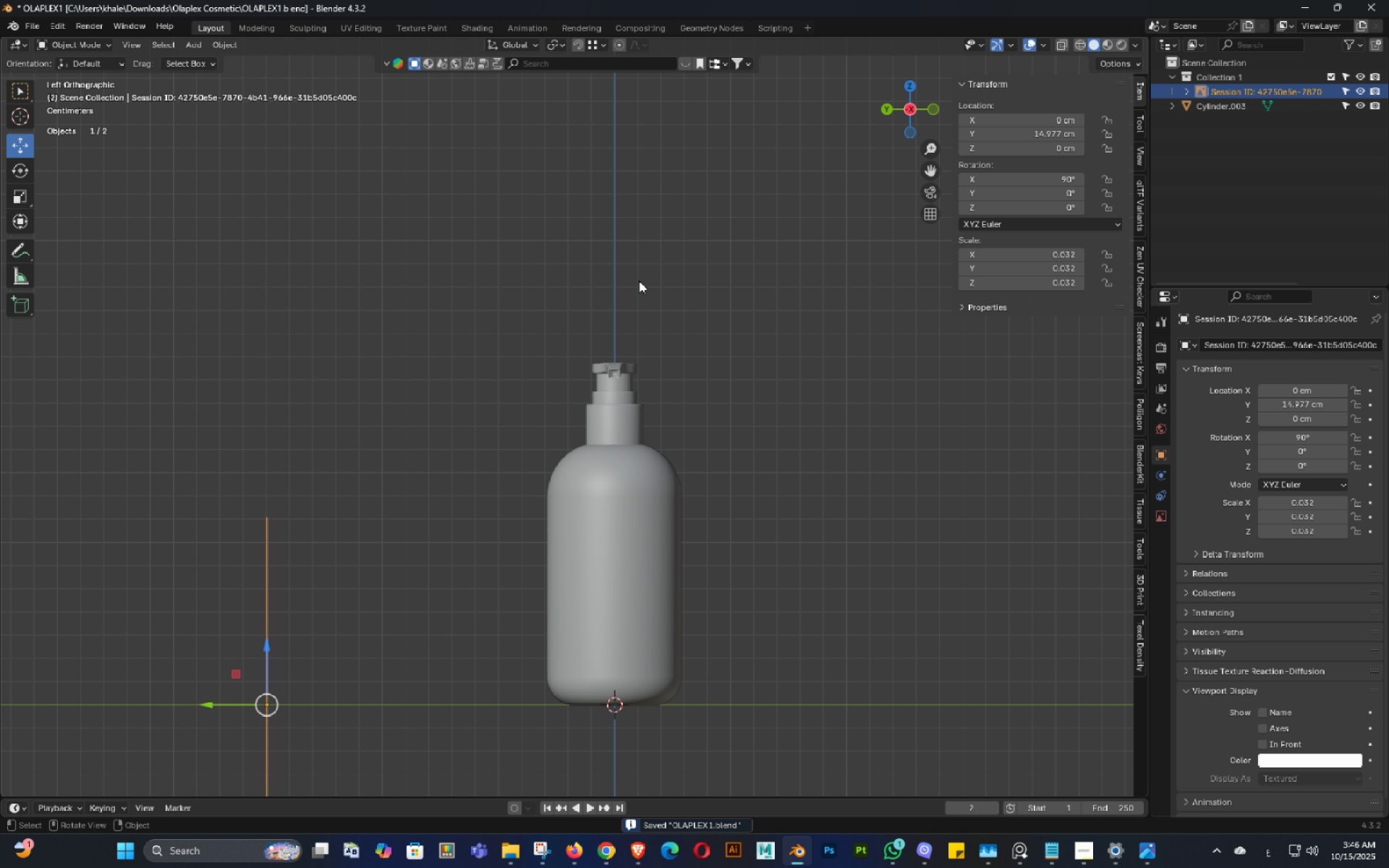 
hold_key(key=Backquote, duration=0.58)
 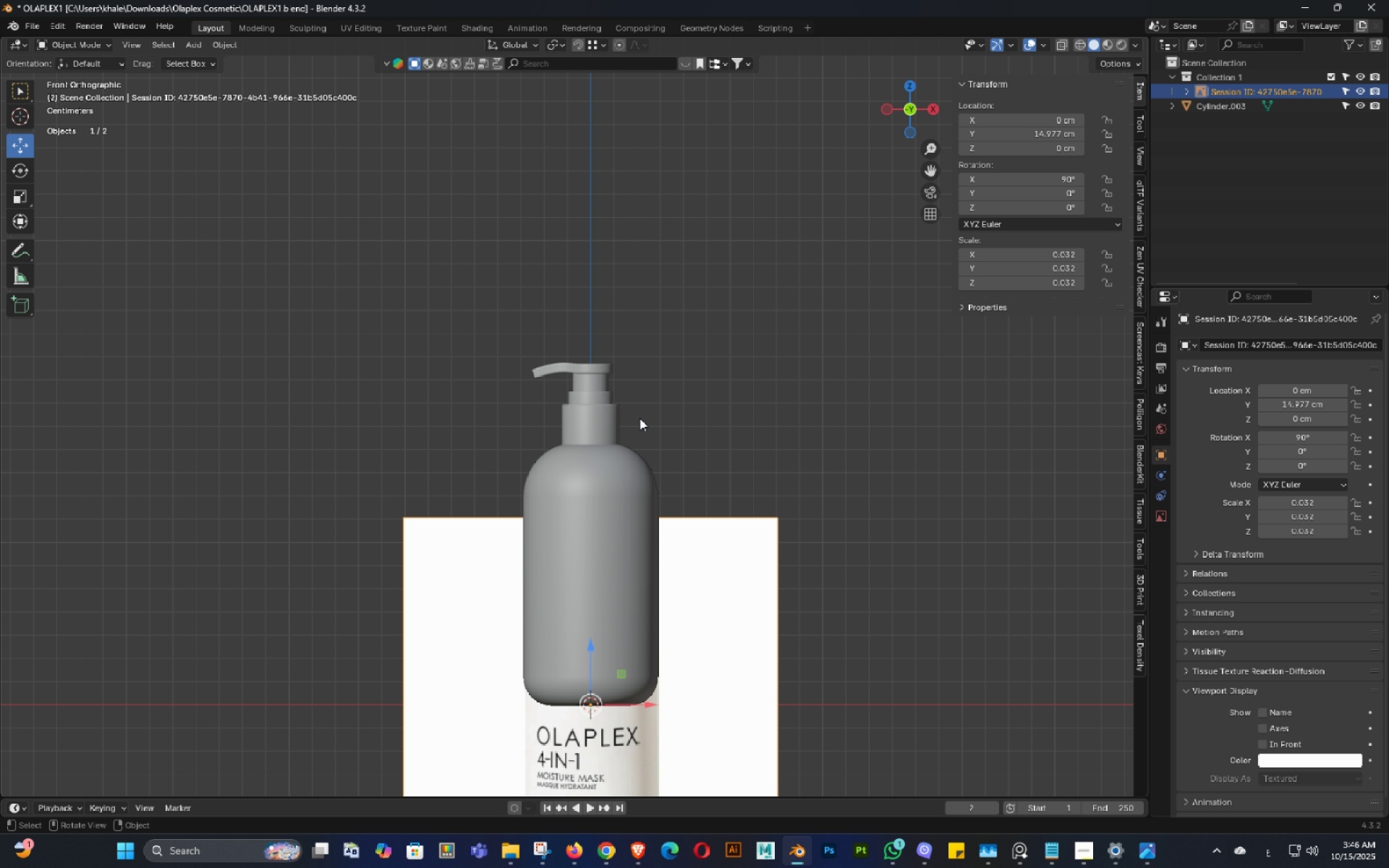 
key(Shift+ShiftLeft)
 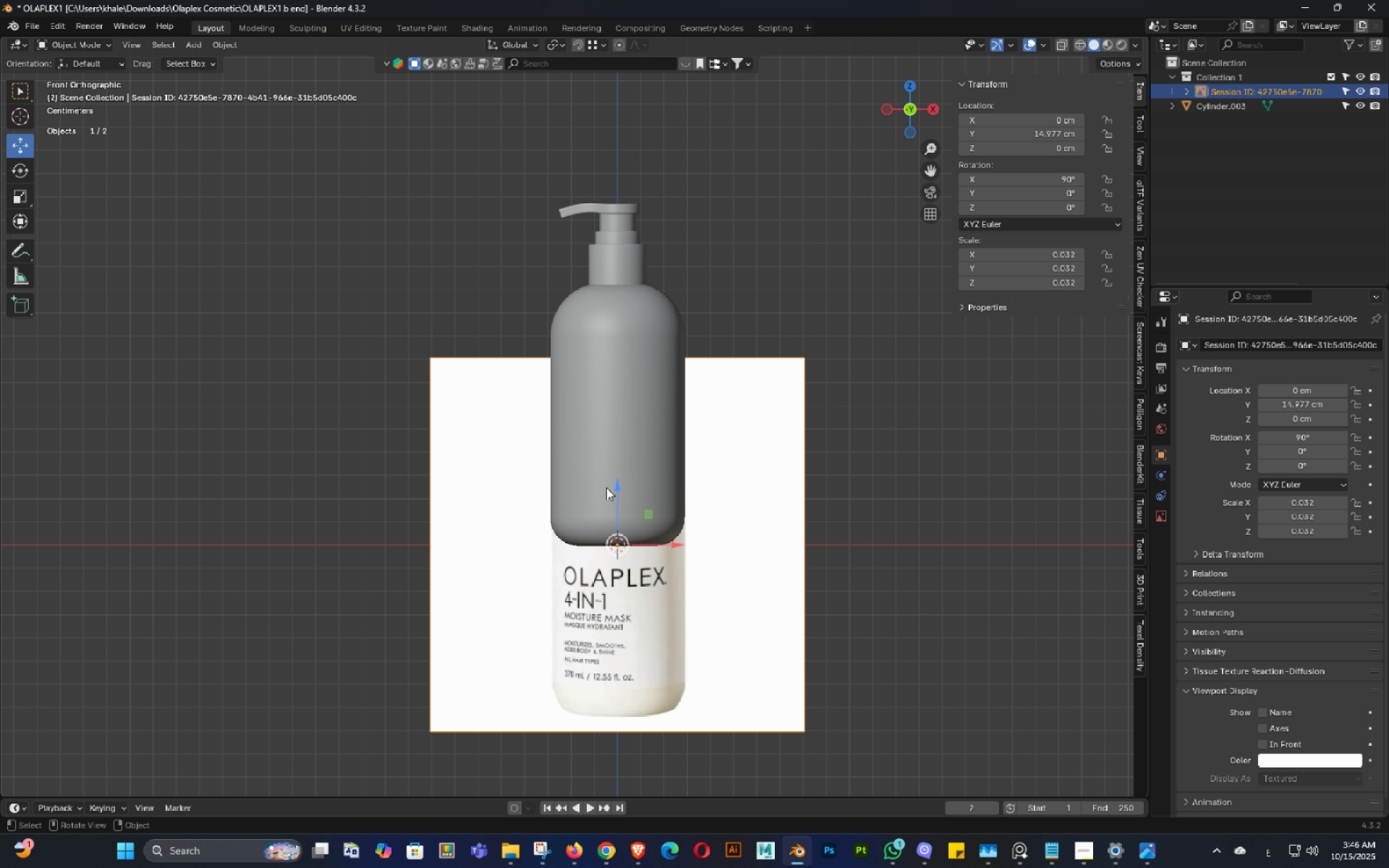 
key(Alt+AltLeft)
 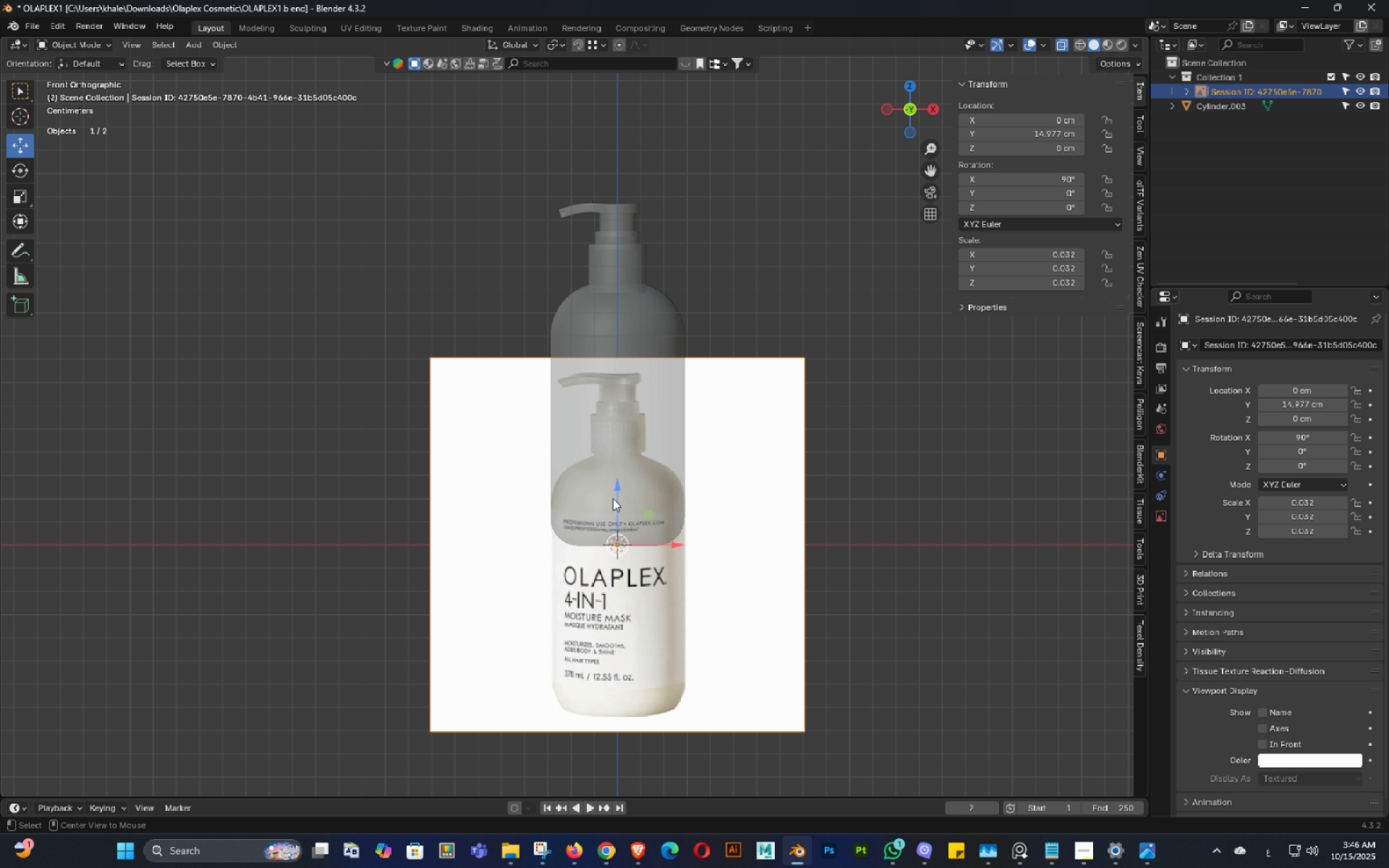 
key(Alt+Z)
 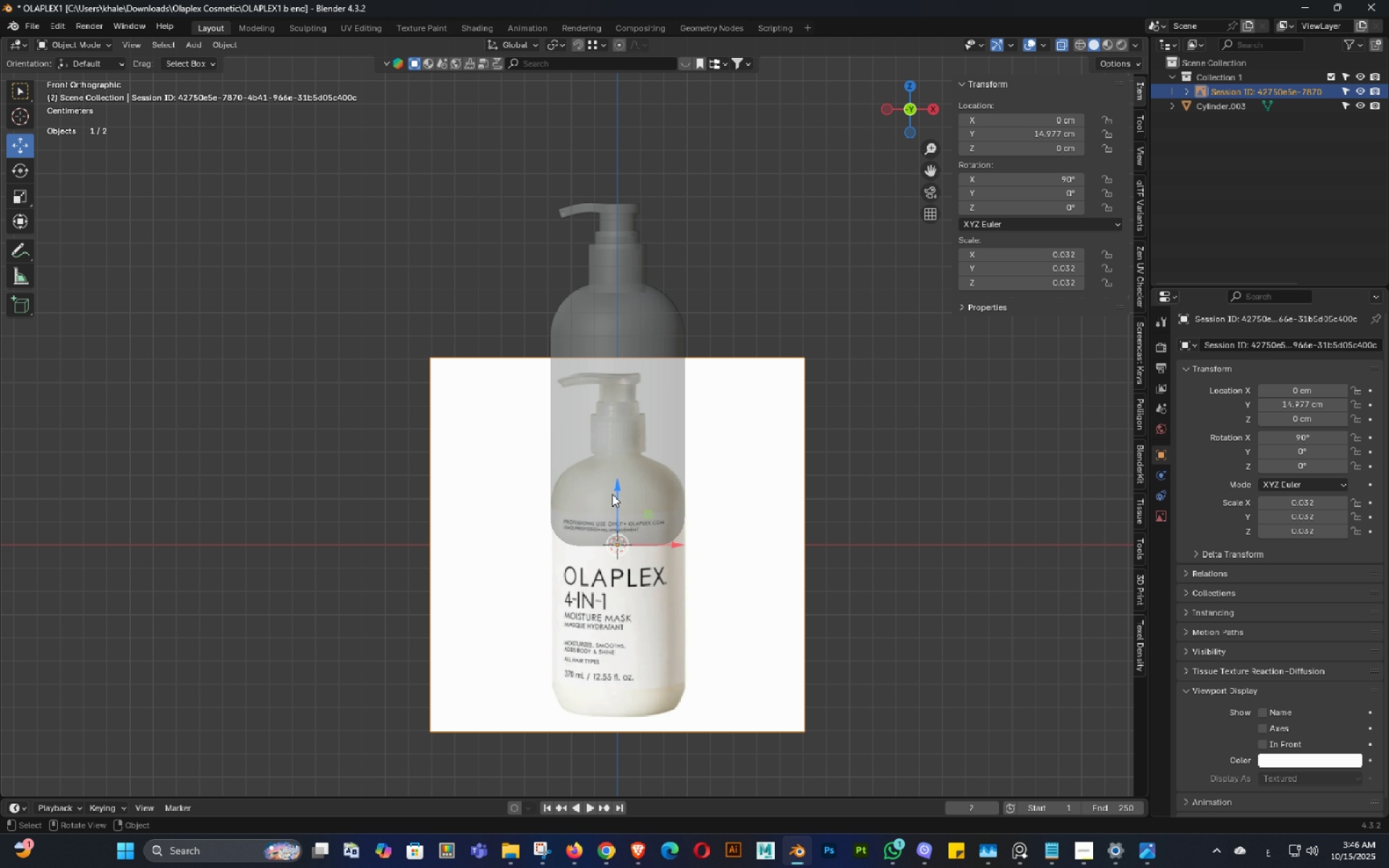 
left_click_drag(start_coordinate=[613, 498], to_coordinate=[615, 350])
 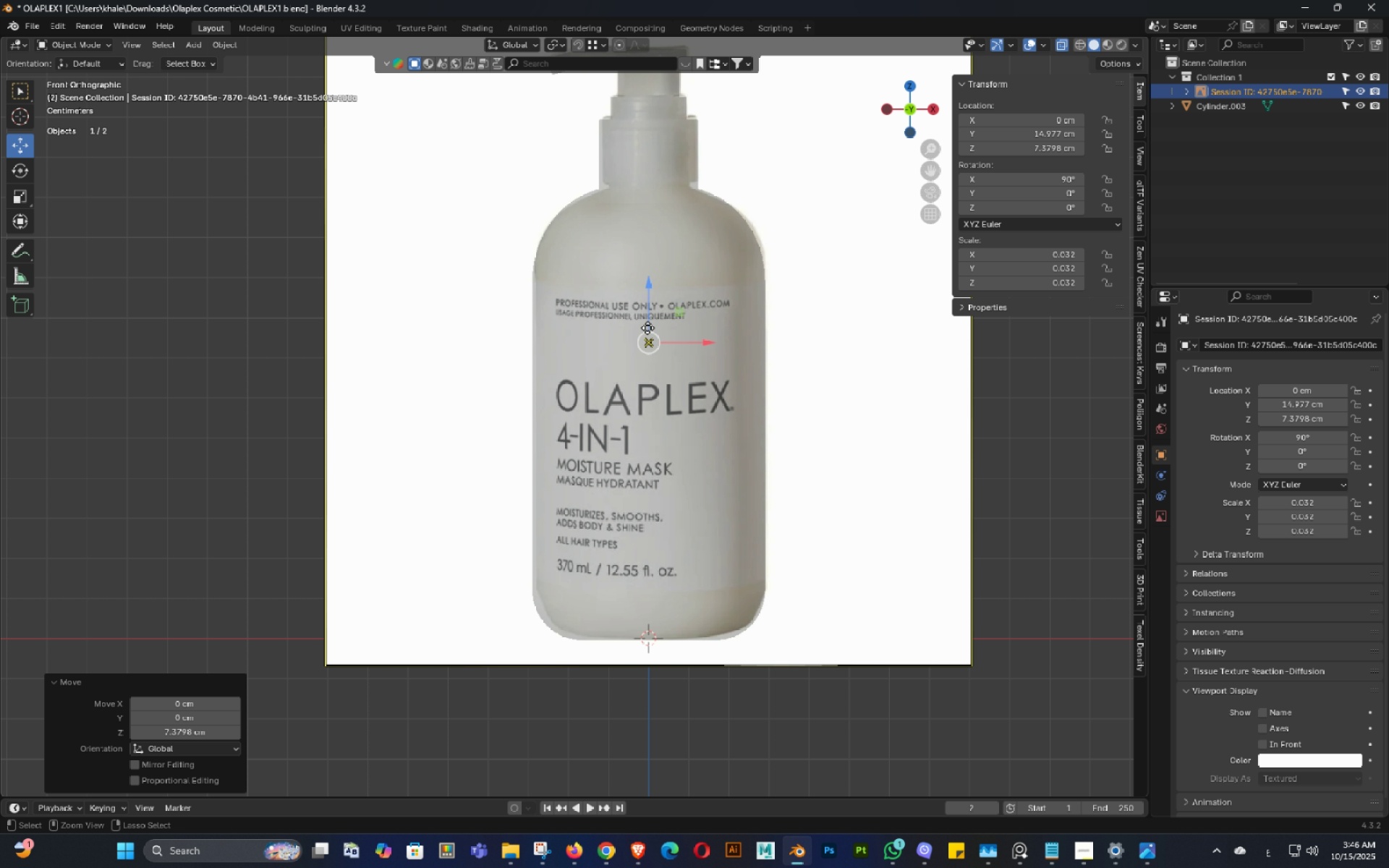 
hold_key(key=ShiftLeft, duration=1.52)
 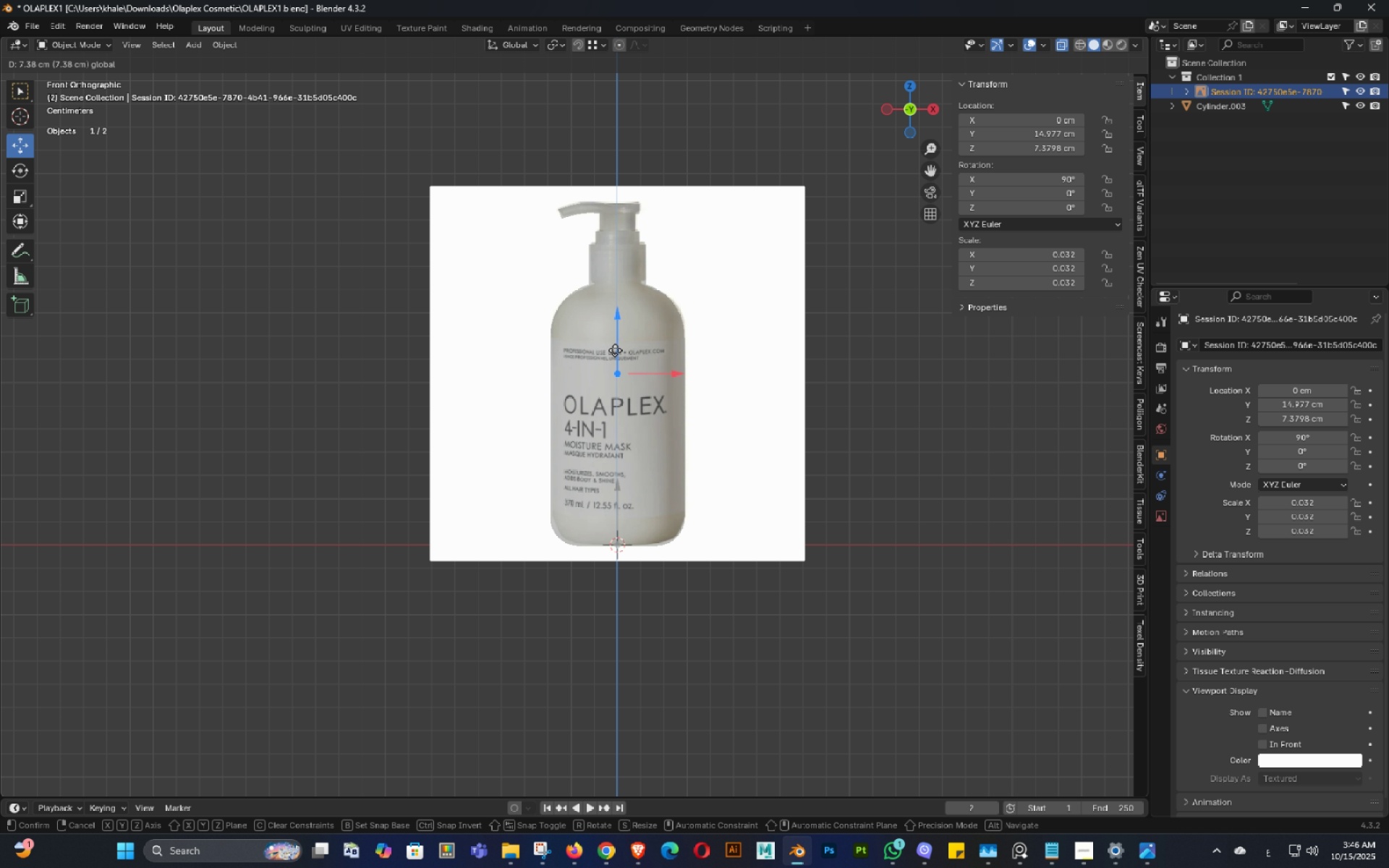 
key(Shift+ShiftLeft)
 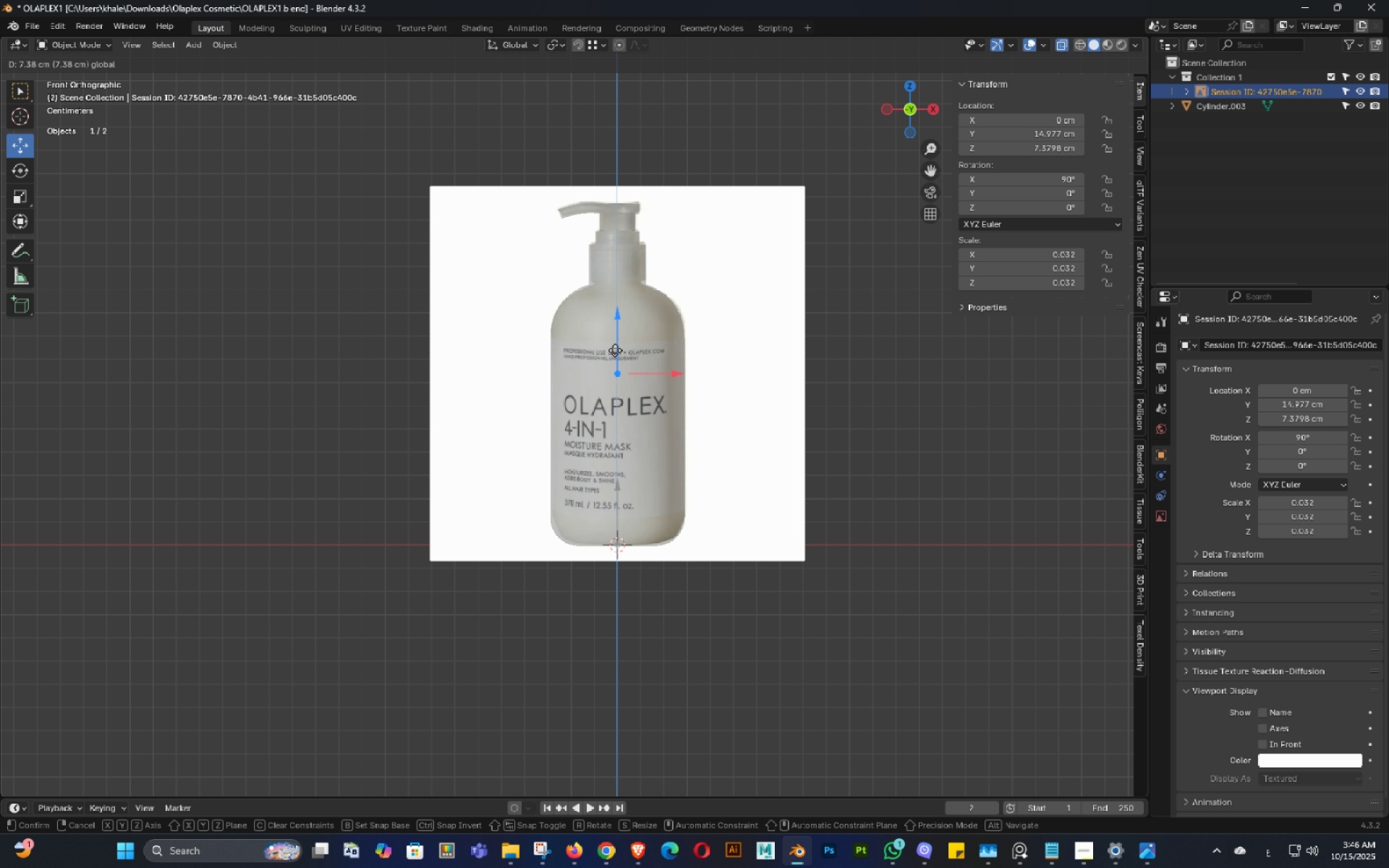 
key(Shift+ShiftLeft)
 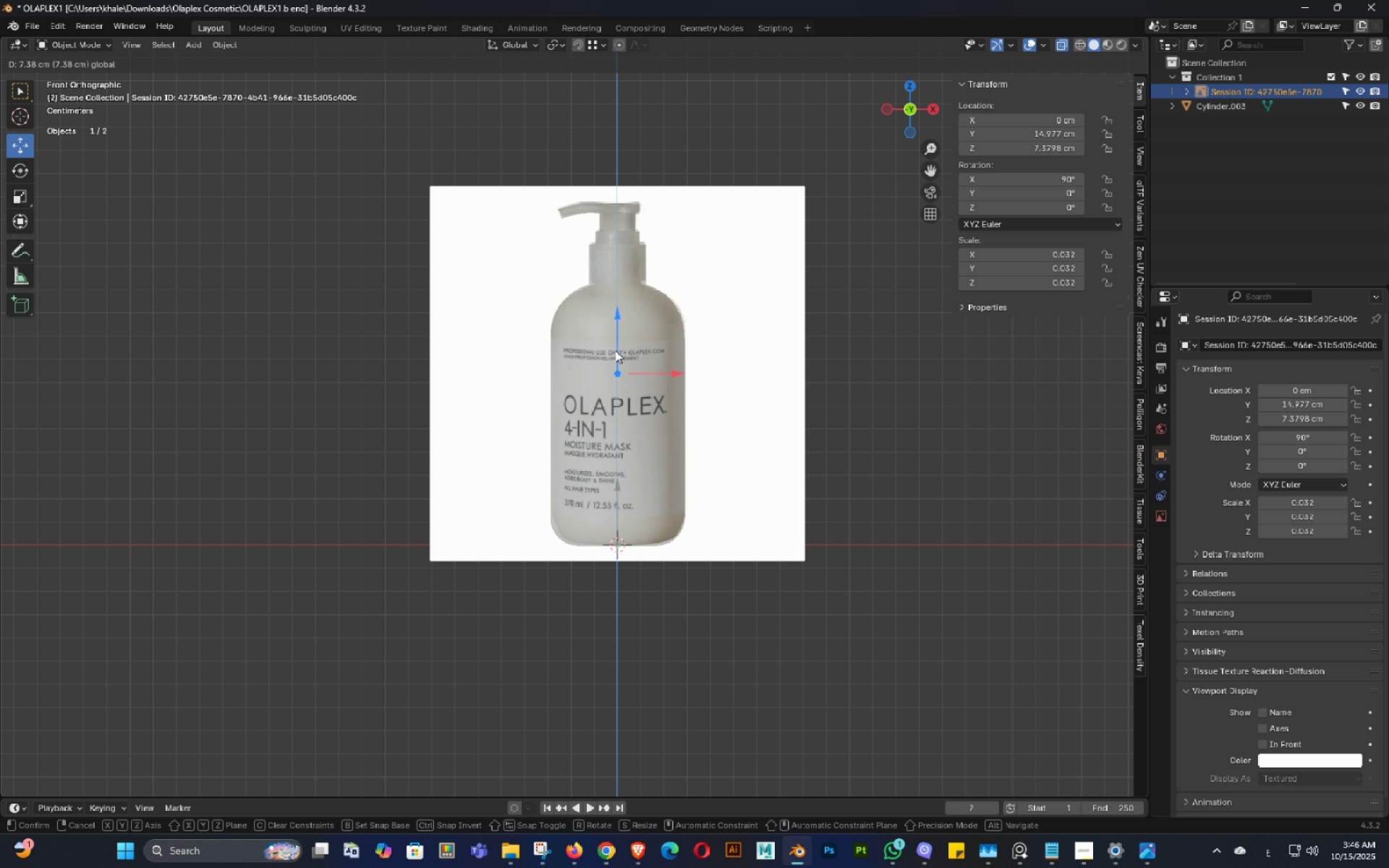 
key(Shift+ShiftLeft)
 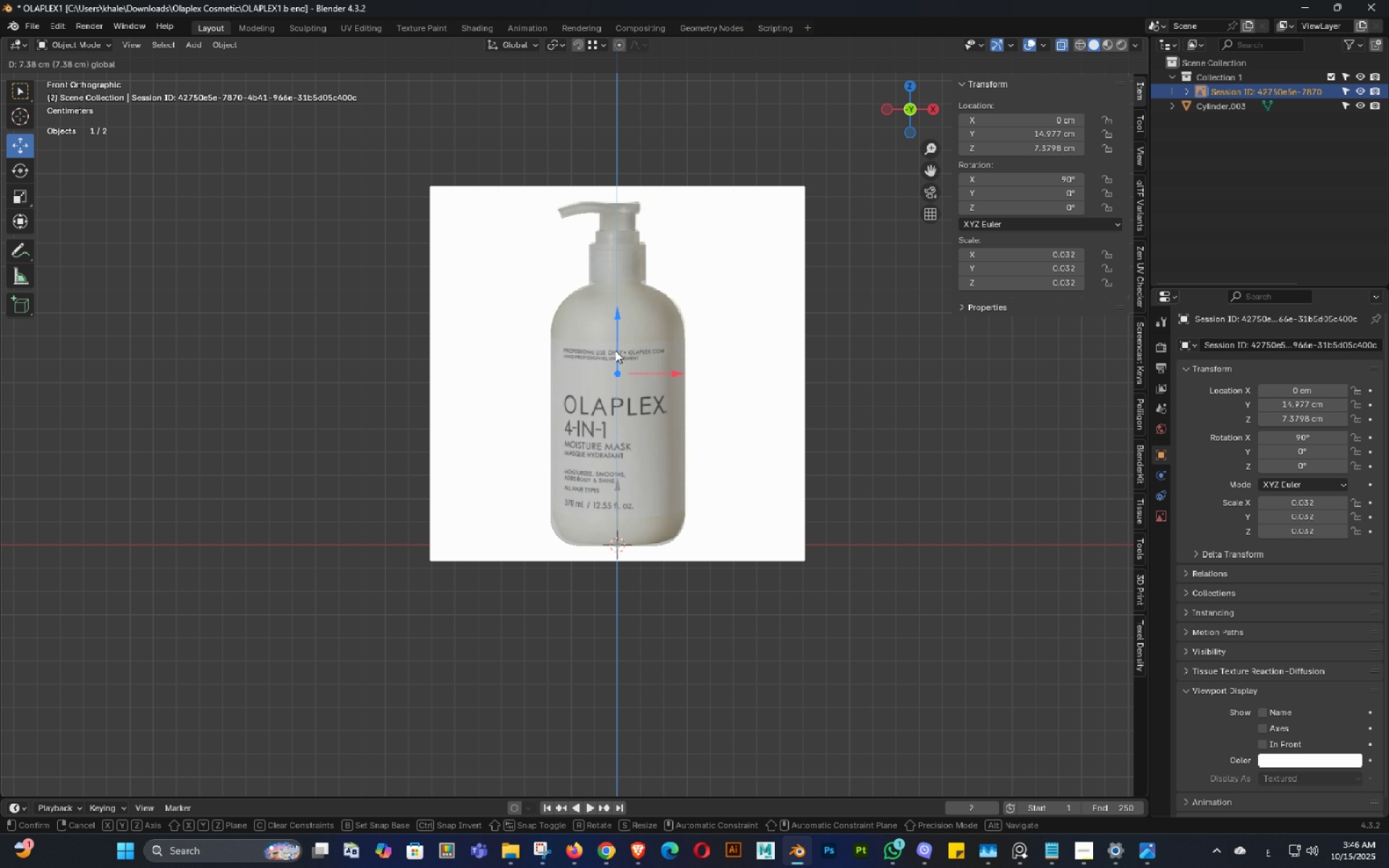 
key(Shift+ShiftLeft)
 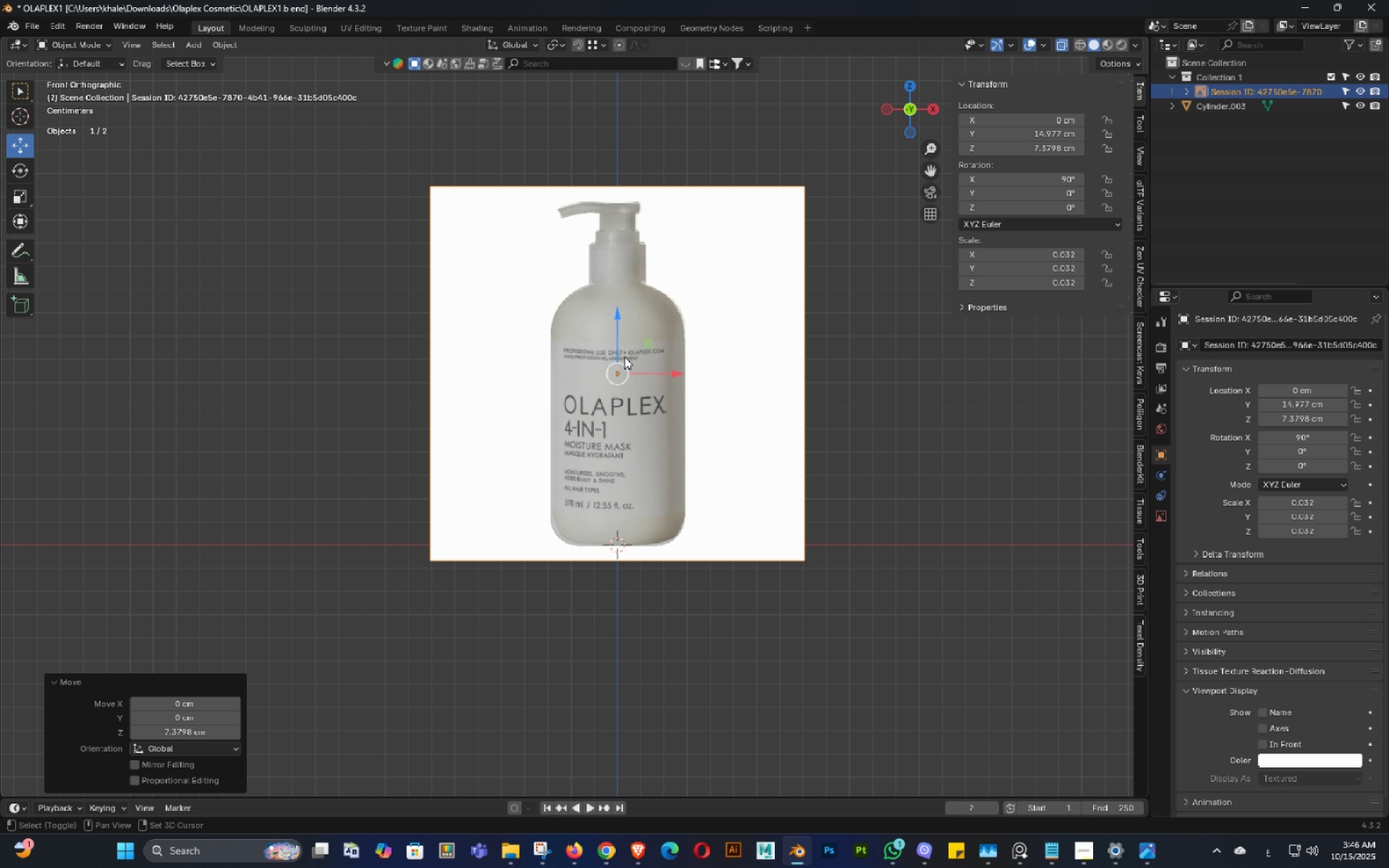 
key(Shift+ShiftLeft)
 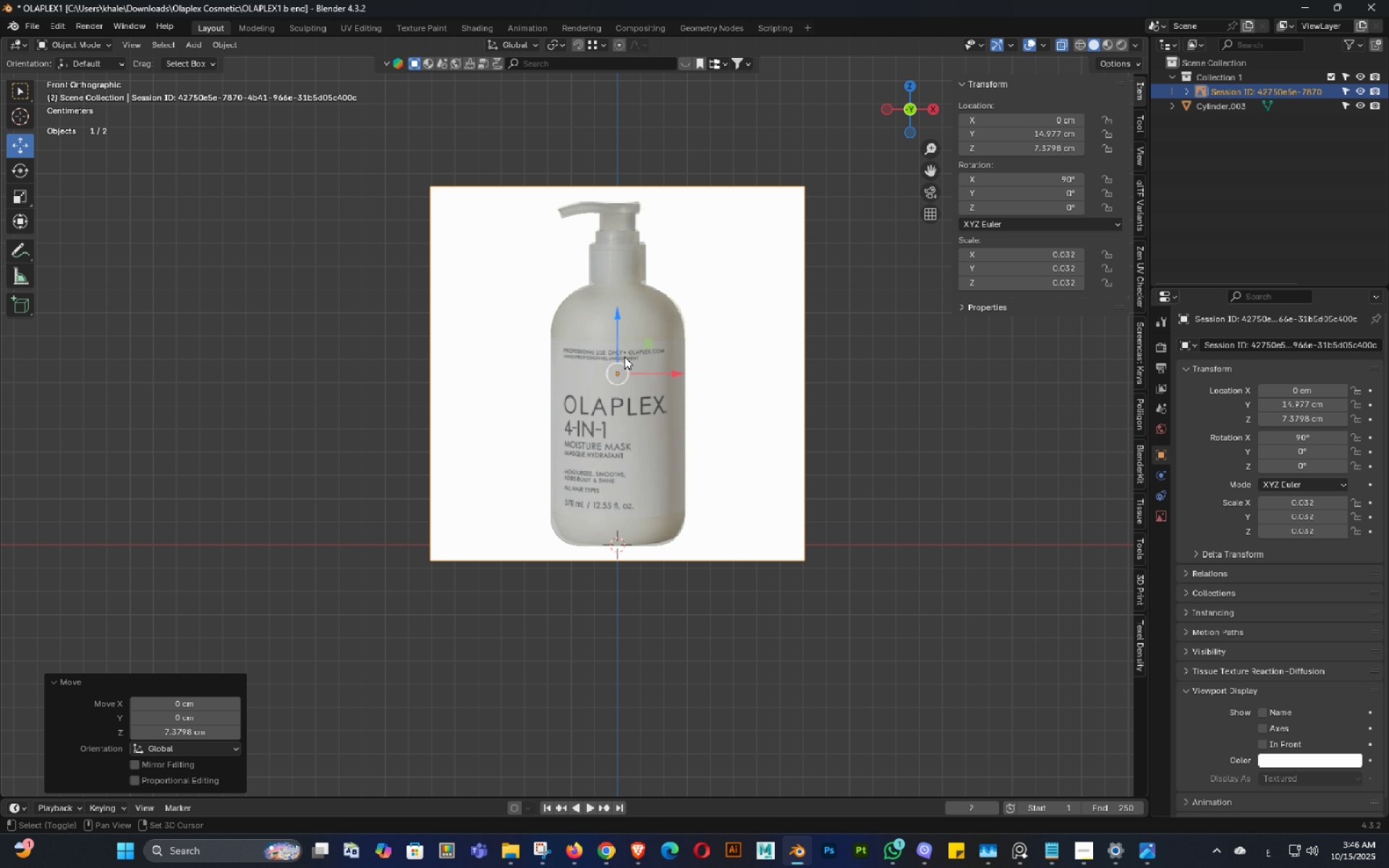 
key(Shift+ShiftLeft)
 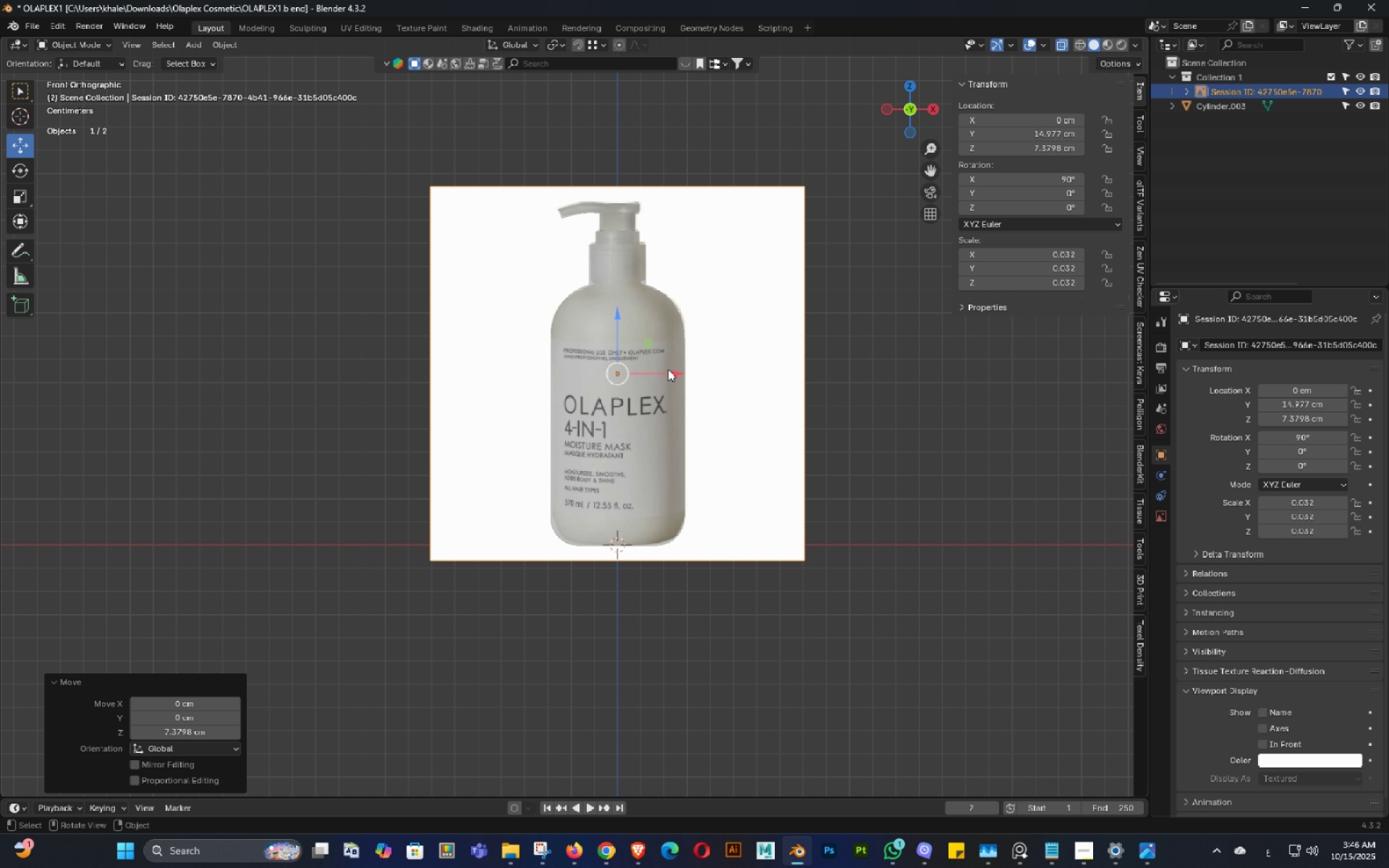 
key(Shift+ShiftLeft)
 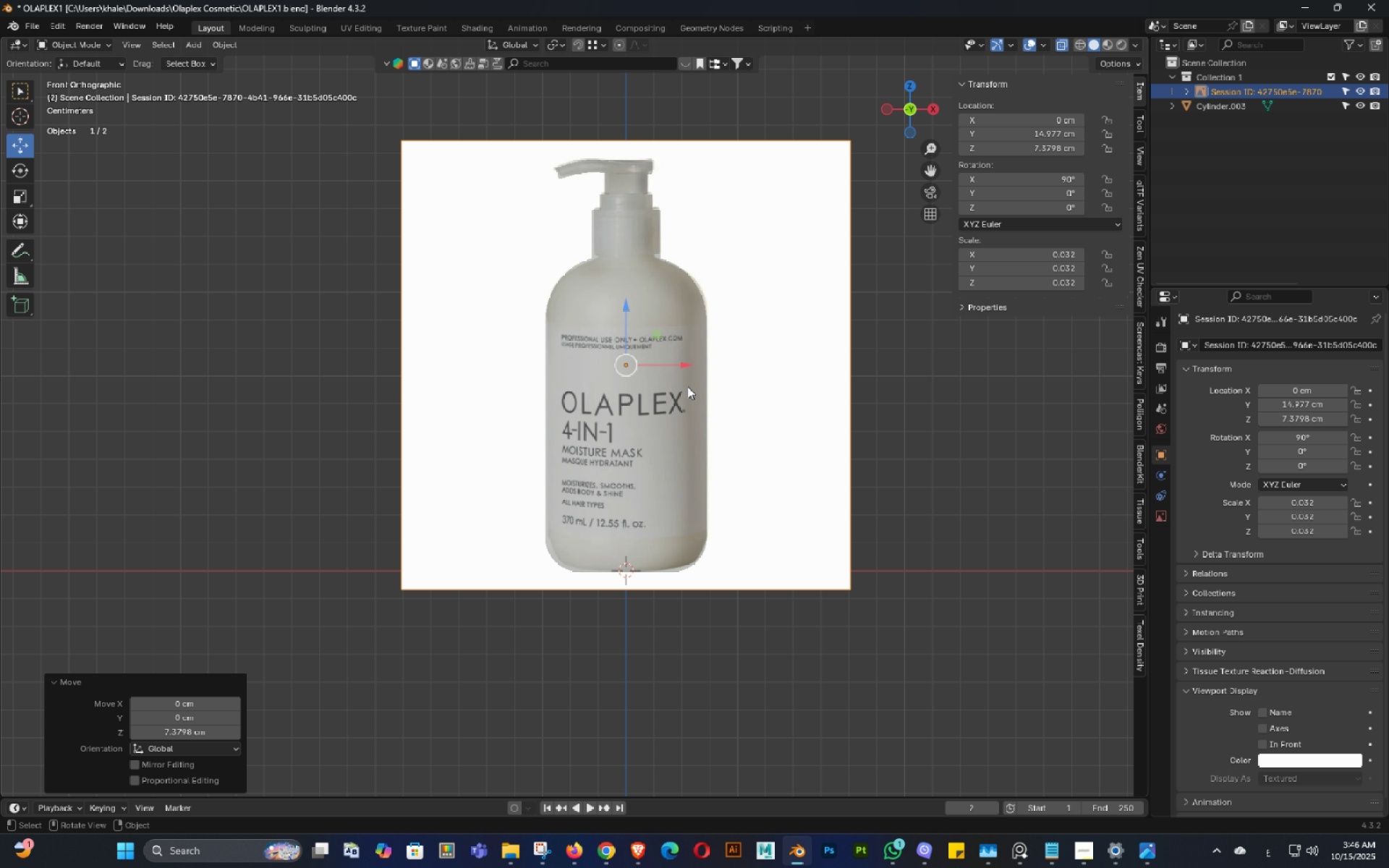 
scroll: coordinate [687, 386], scroll_direction: up, amount: 3.0
 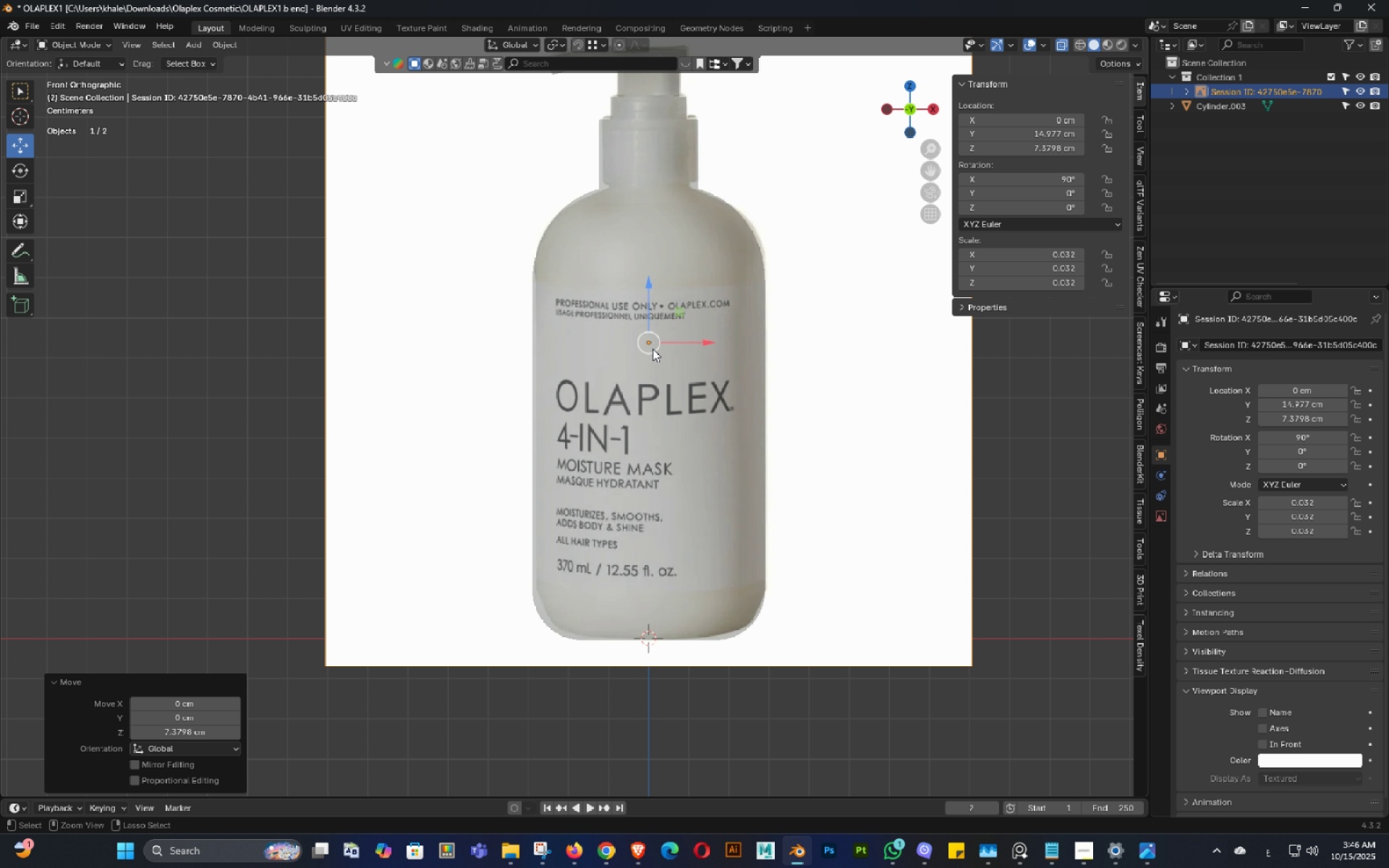 
key(Control+ControlLeft)
 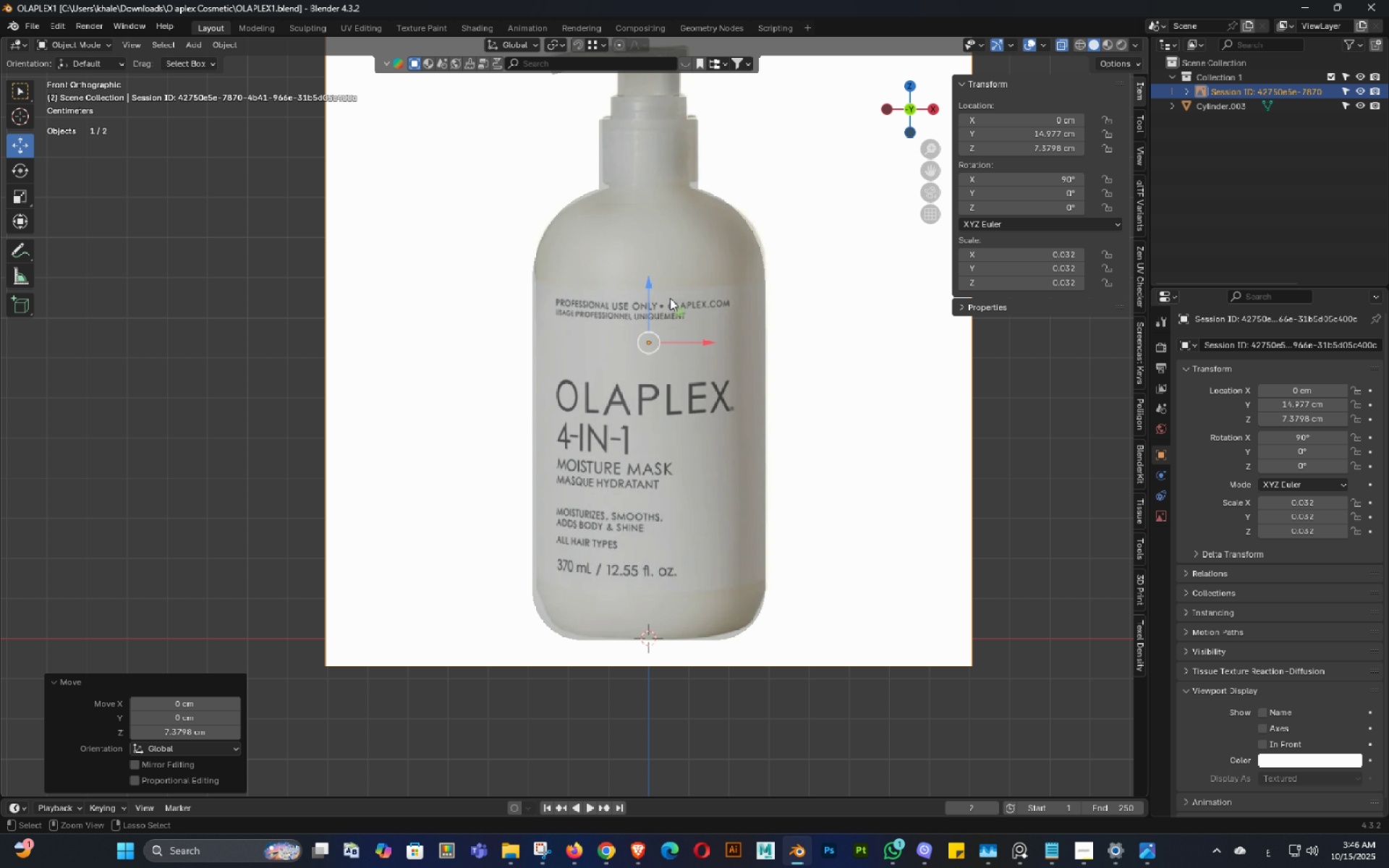 
key(Control+S)
 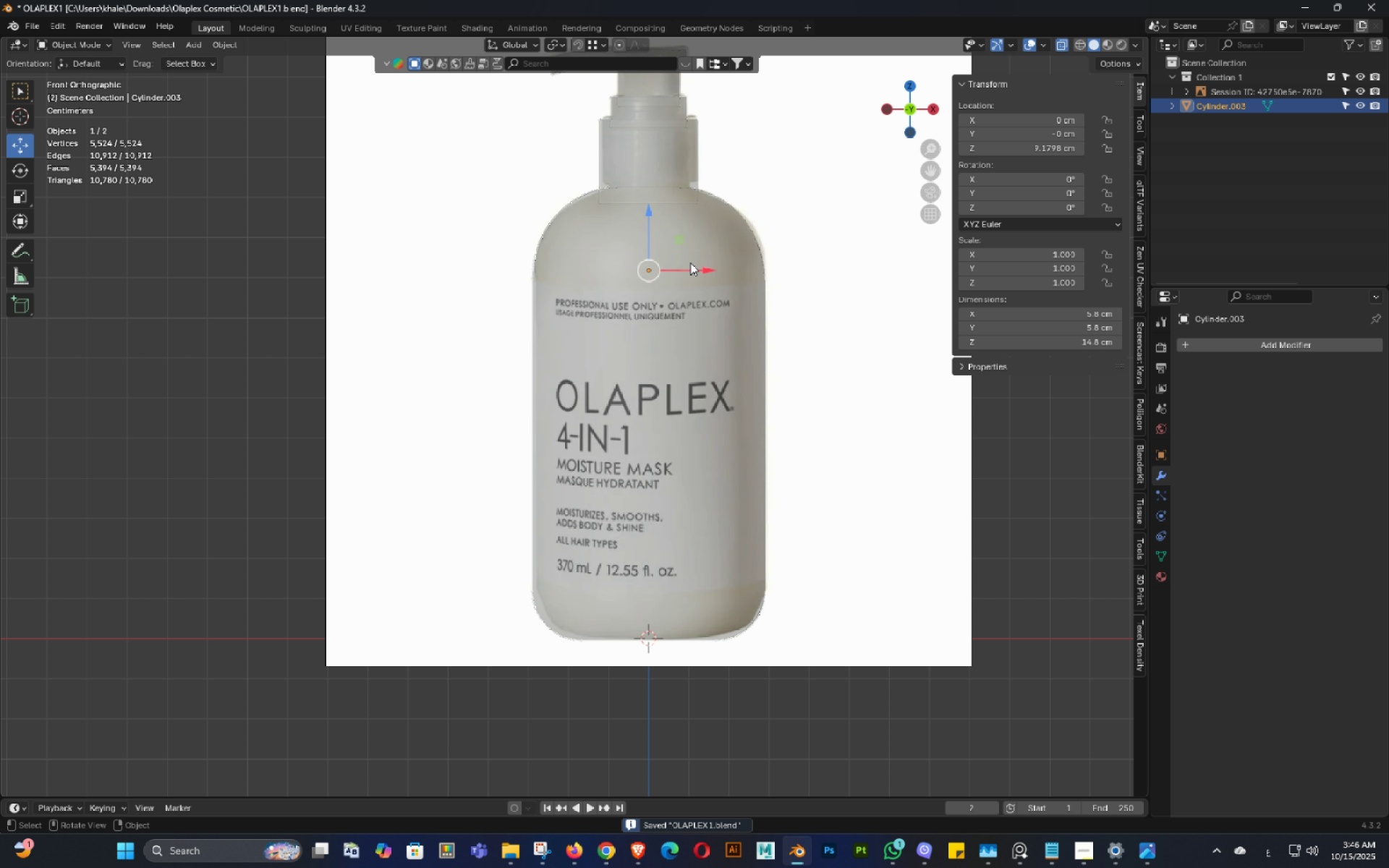 
key(Tab)
 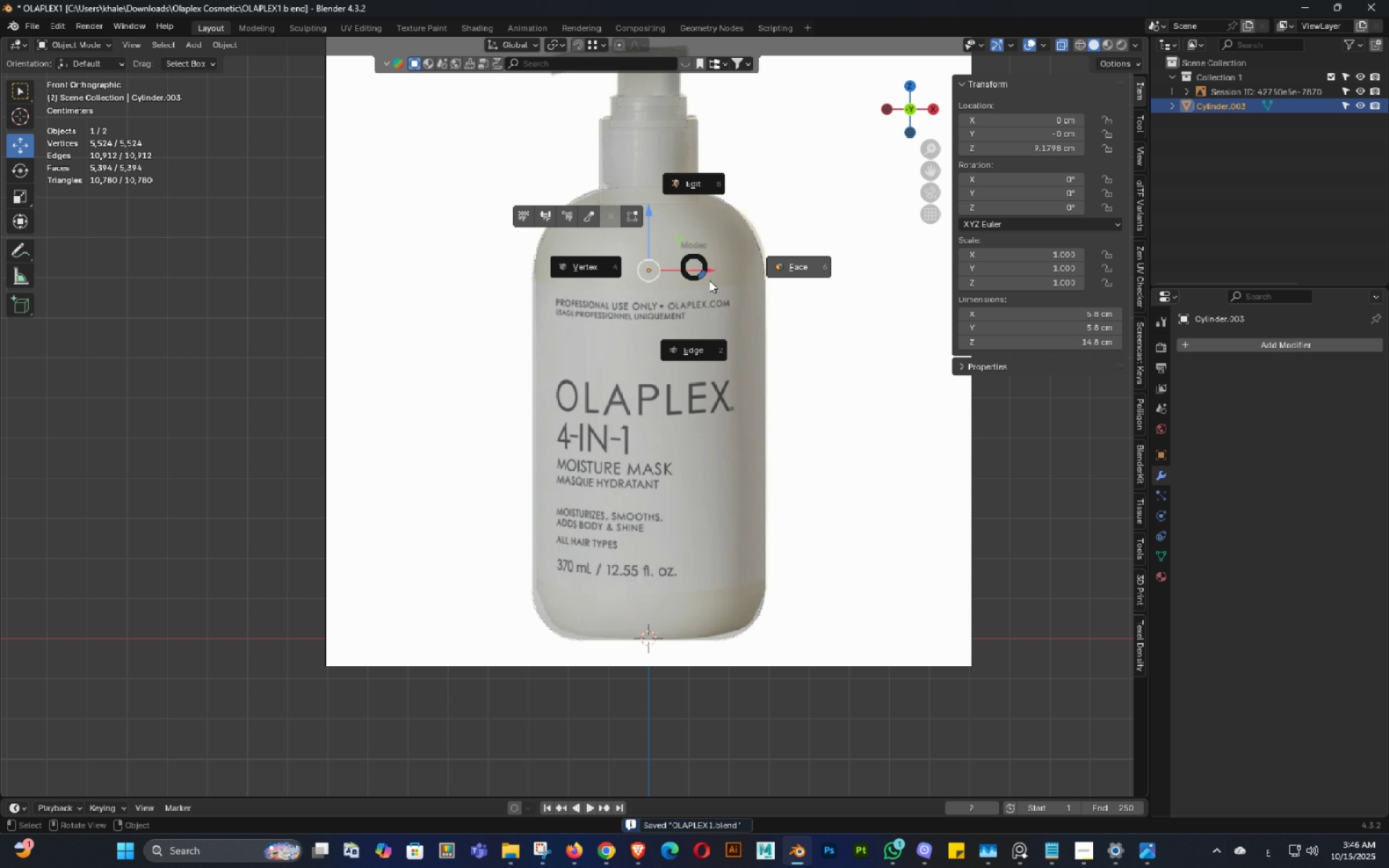 
key(E)
 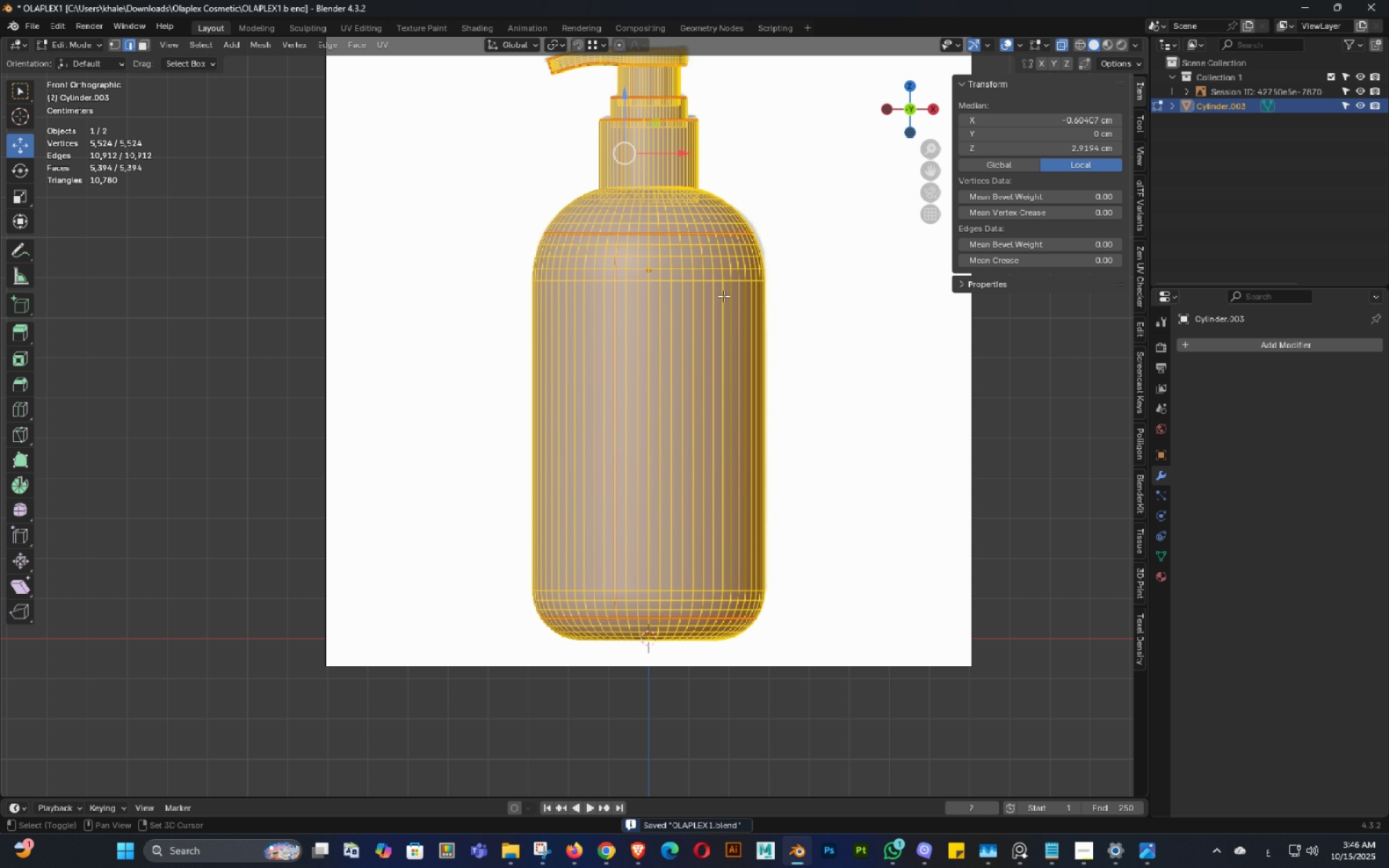 
hold_key(key=ShiftLeft, duration=0.3)
 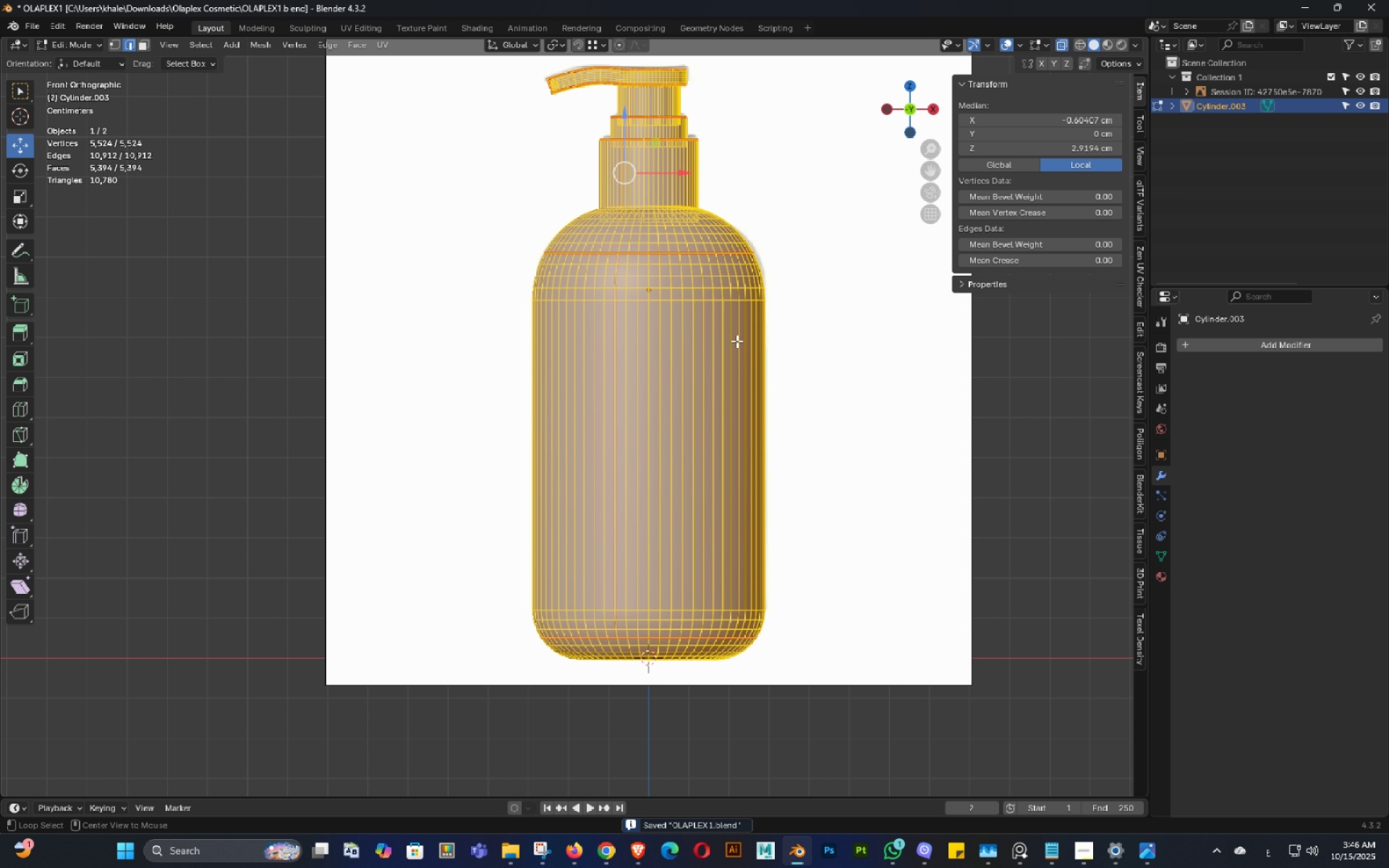 
key(Alt+AltLeft)
 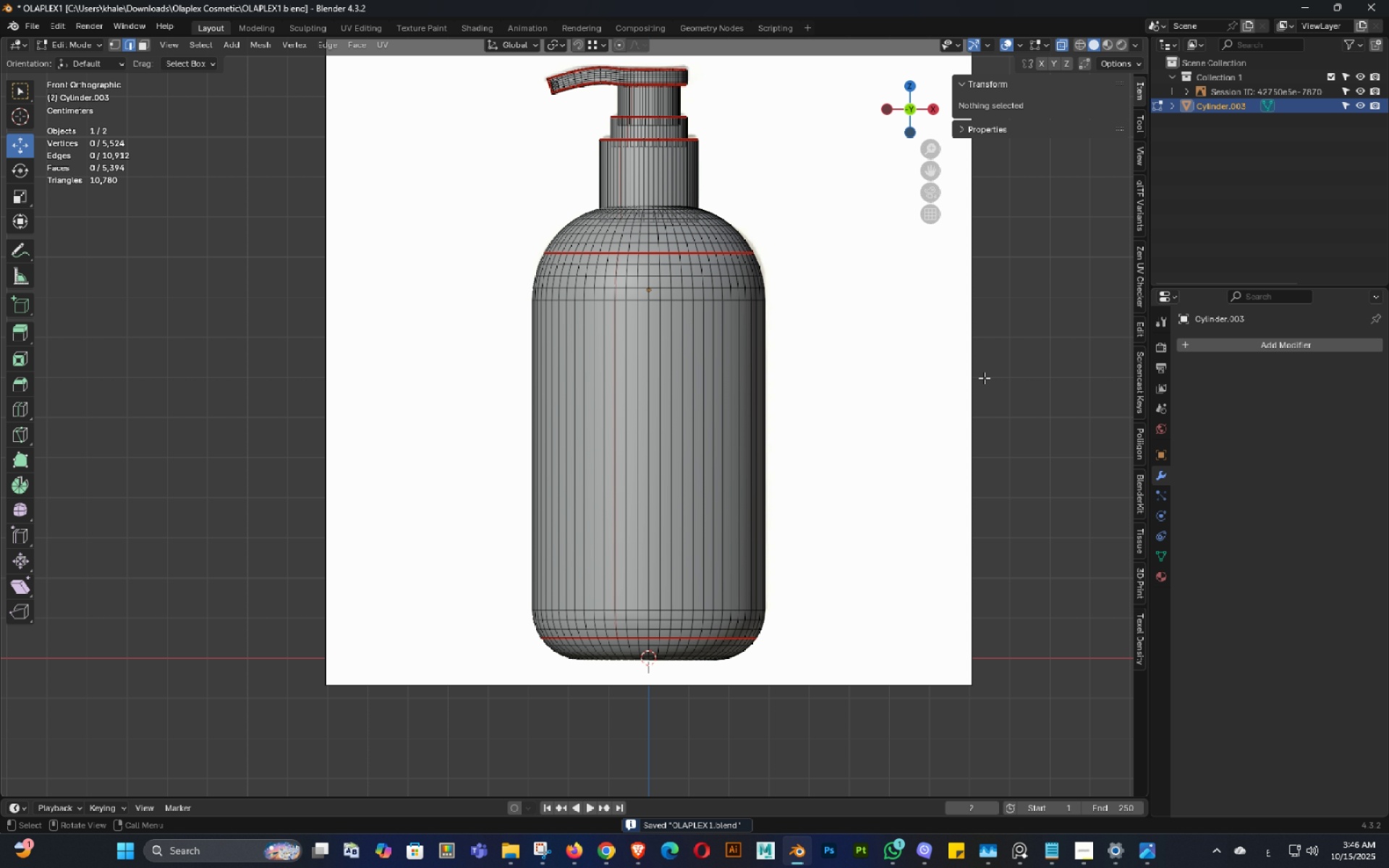 
key(Alt+AltLeft)
 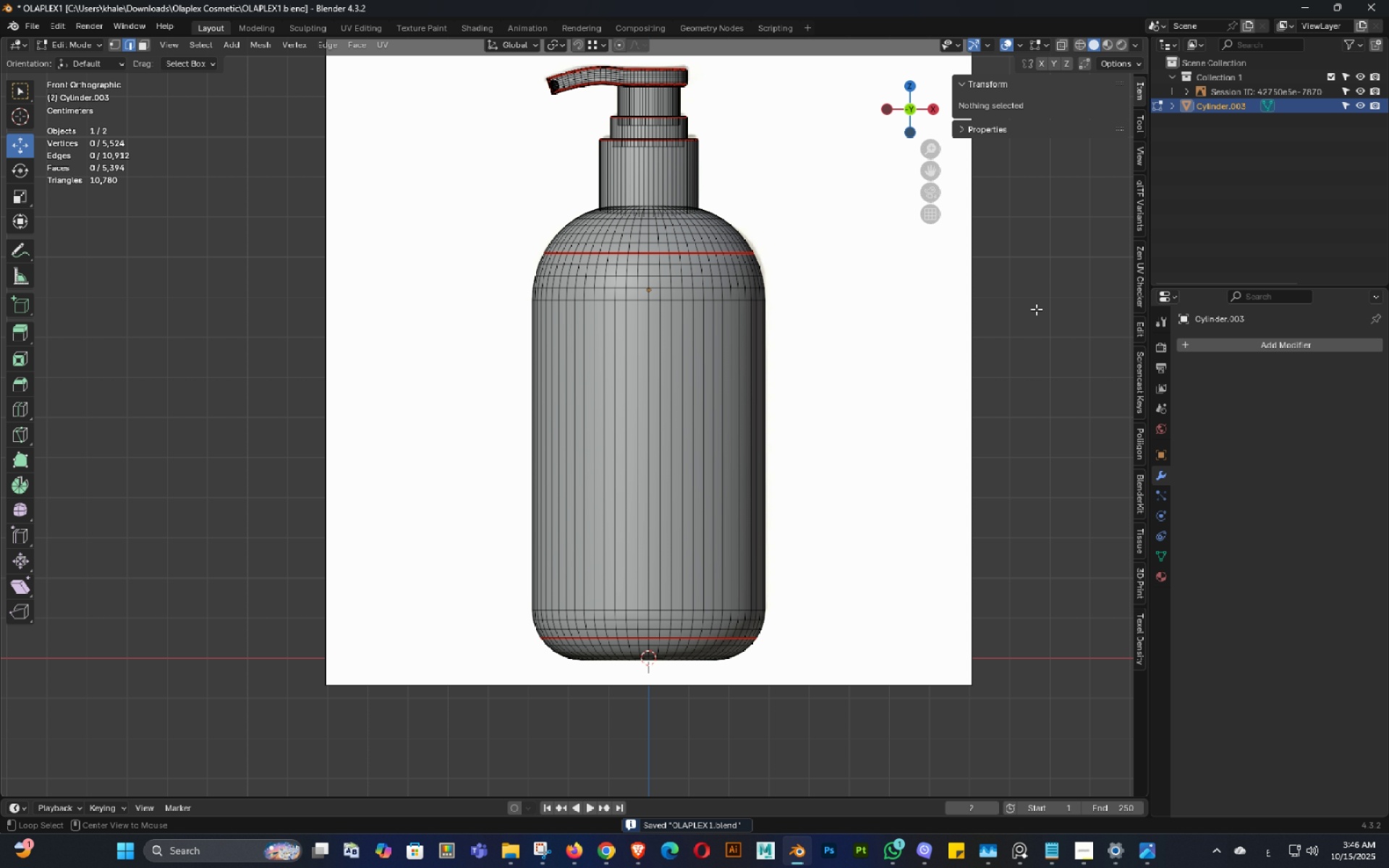 
key(Alt+Z)
 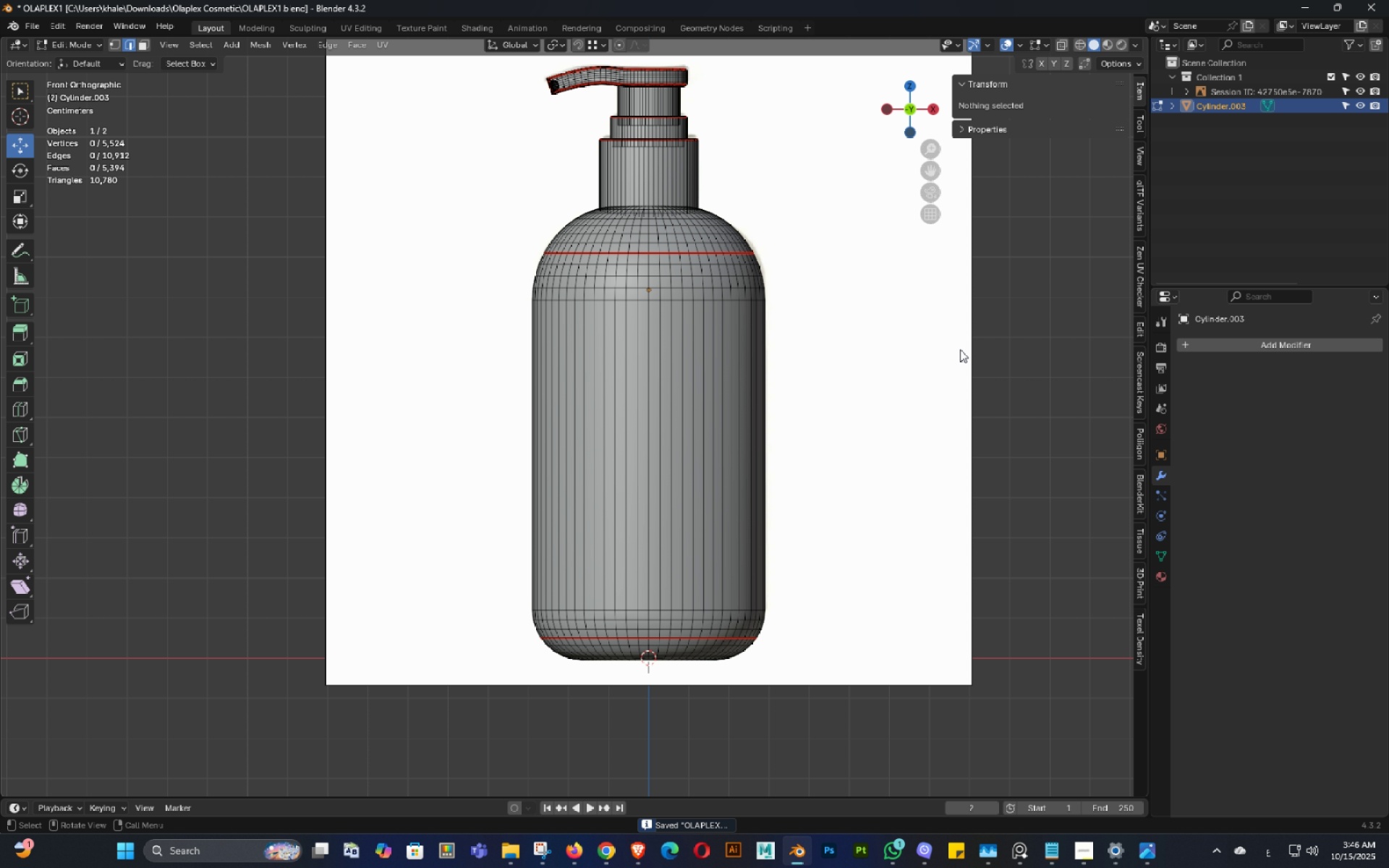 
key(Tab)
 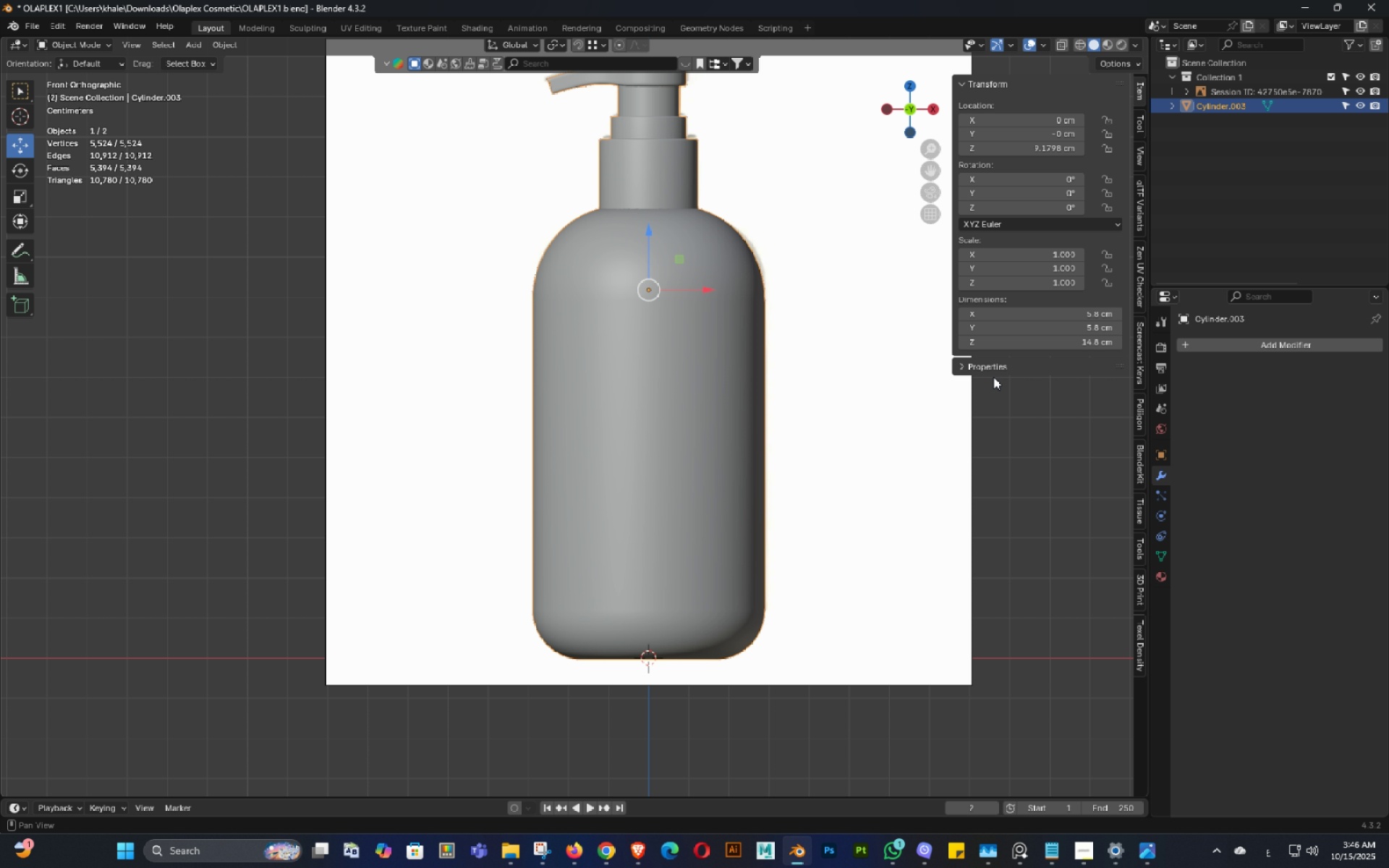 
key(Alt+AltLeft)
 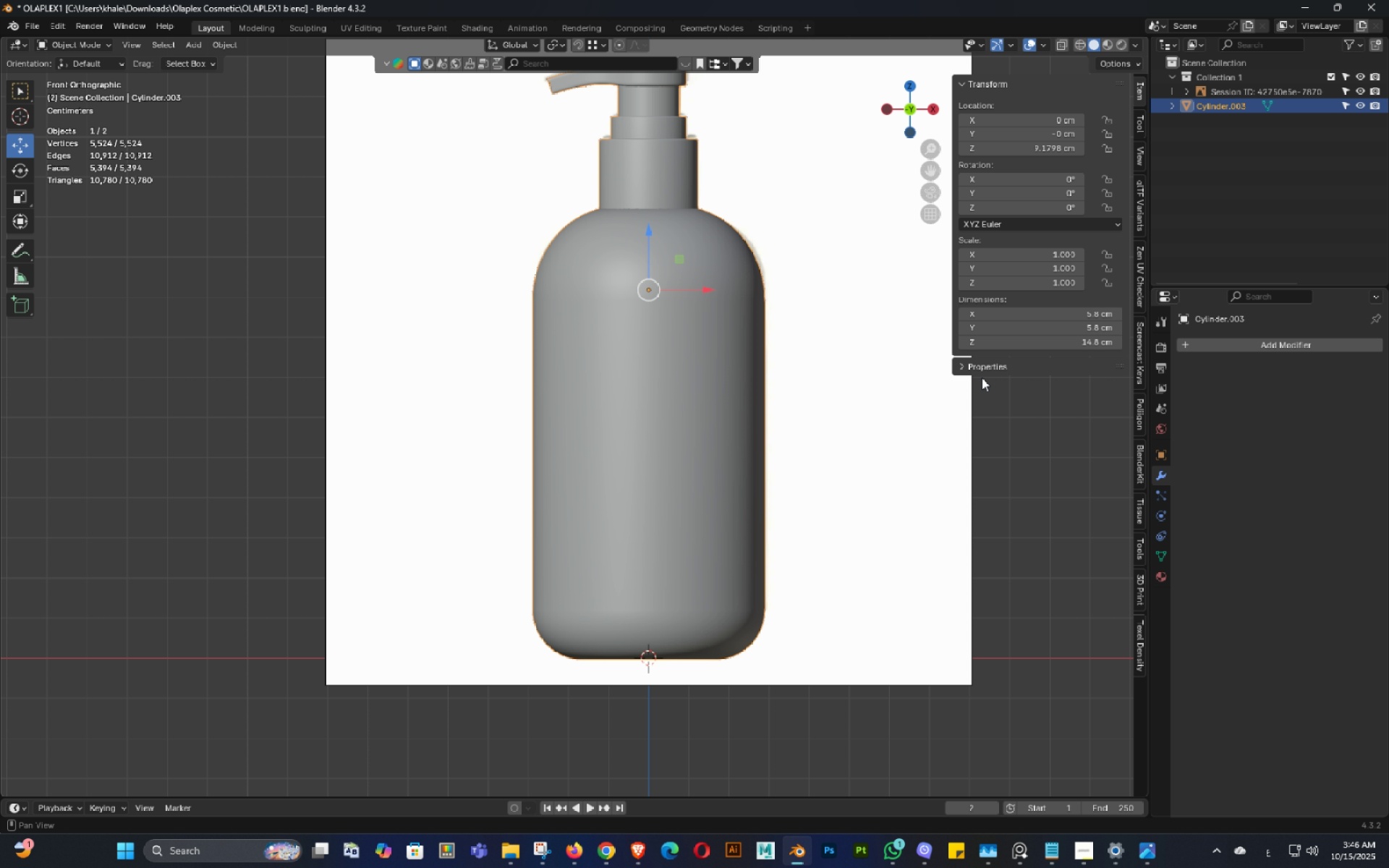 
key(Alt+Z)
 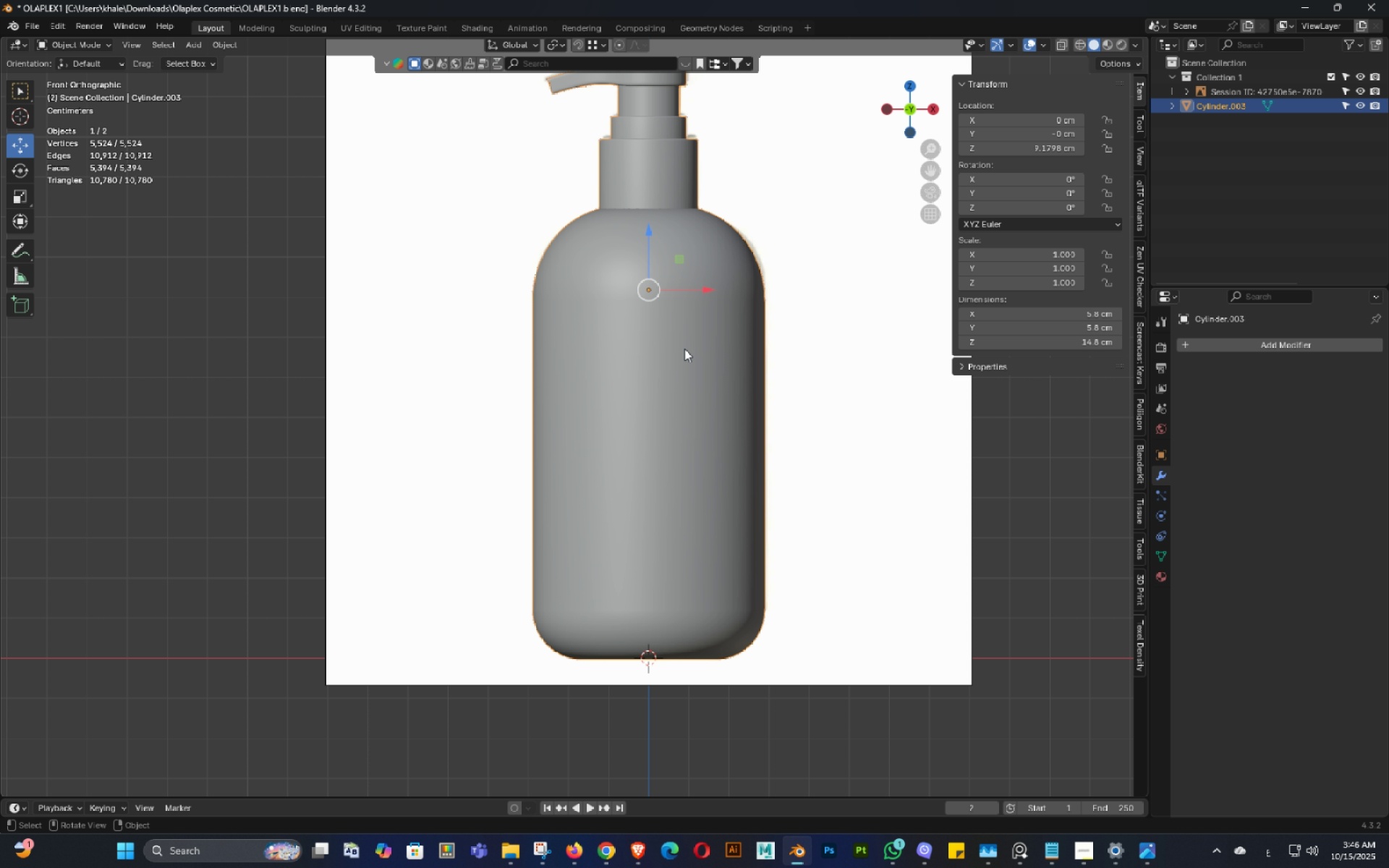 
left_click([684, 349])
 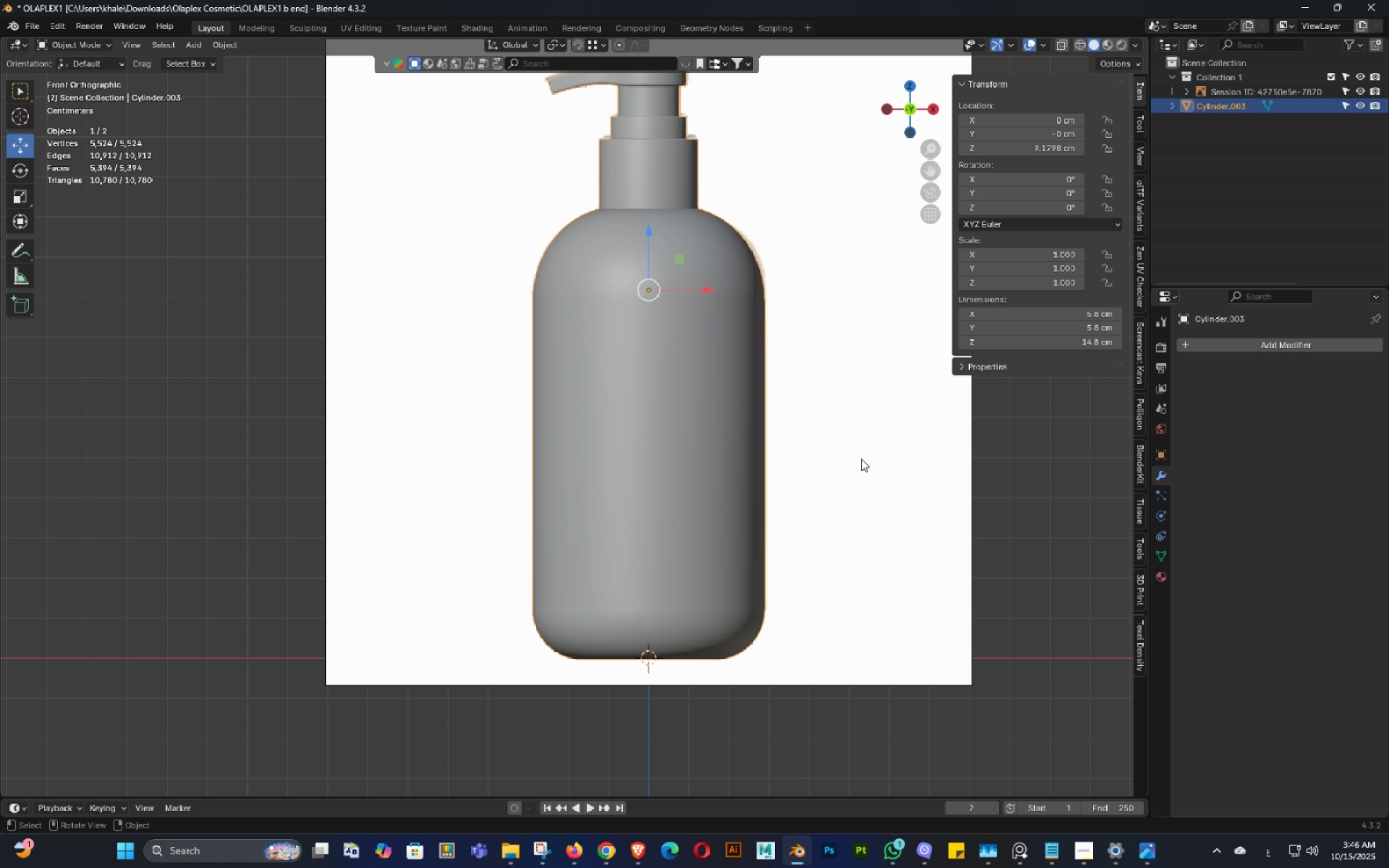 
key(E)
 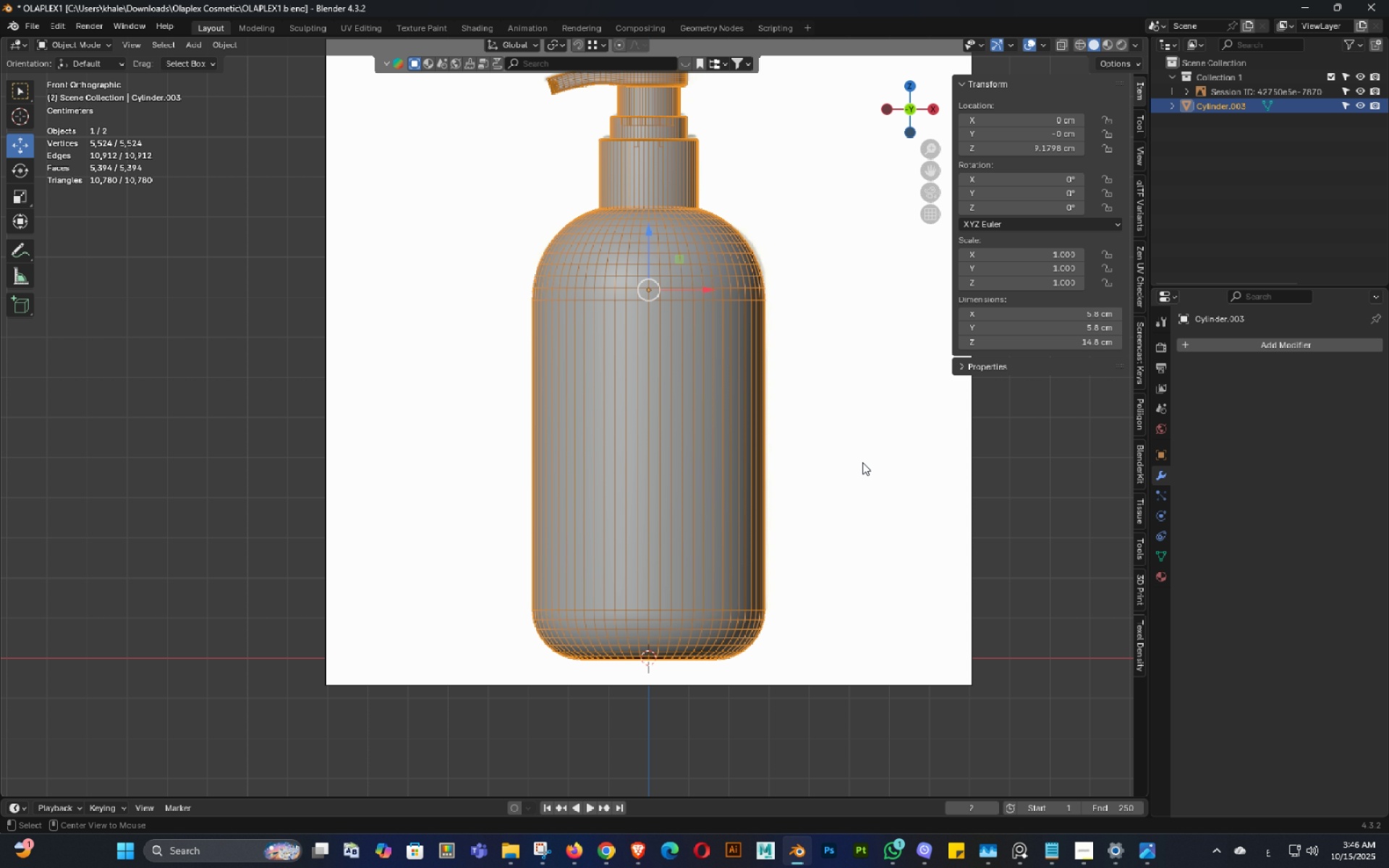 
key(Alt+AltLeft)
 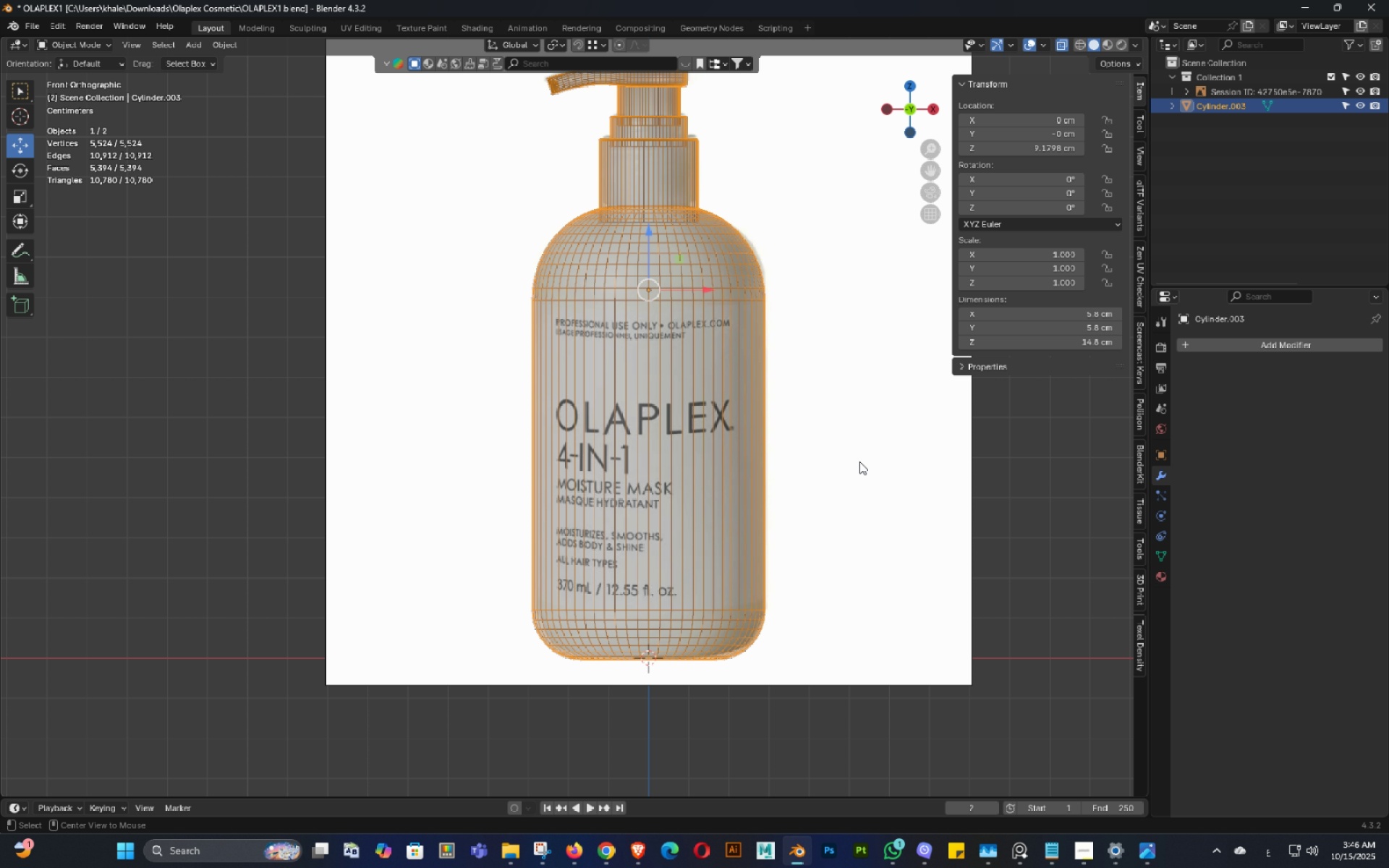 
key(Alt+Z)
 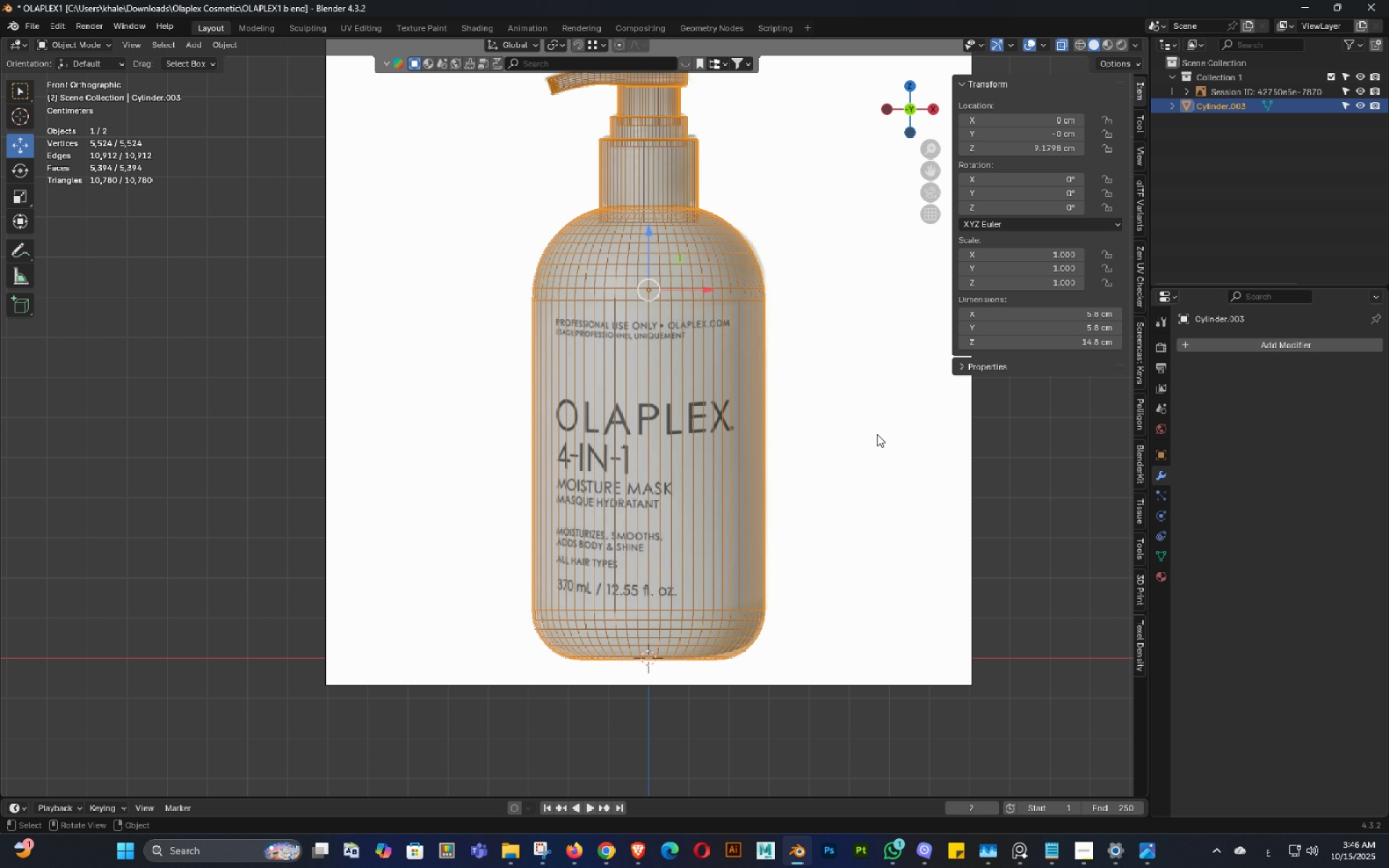 
hold_key(key=ShiftLeft, duration=0.37)
double_click([893, 456])
 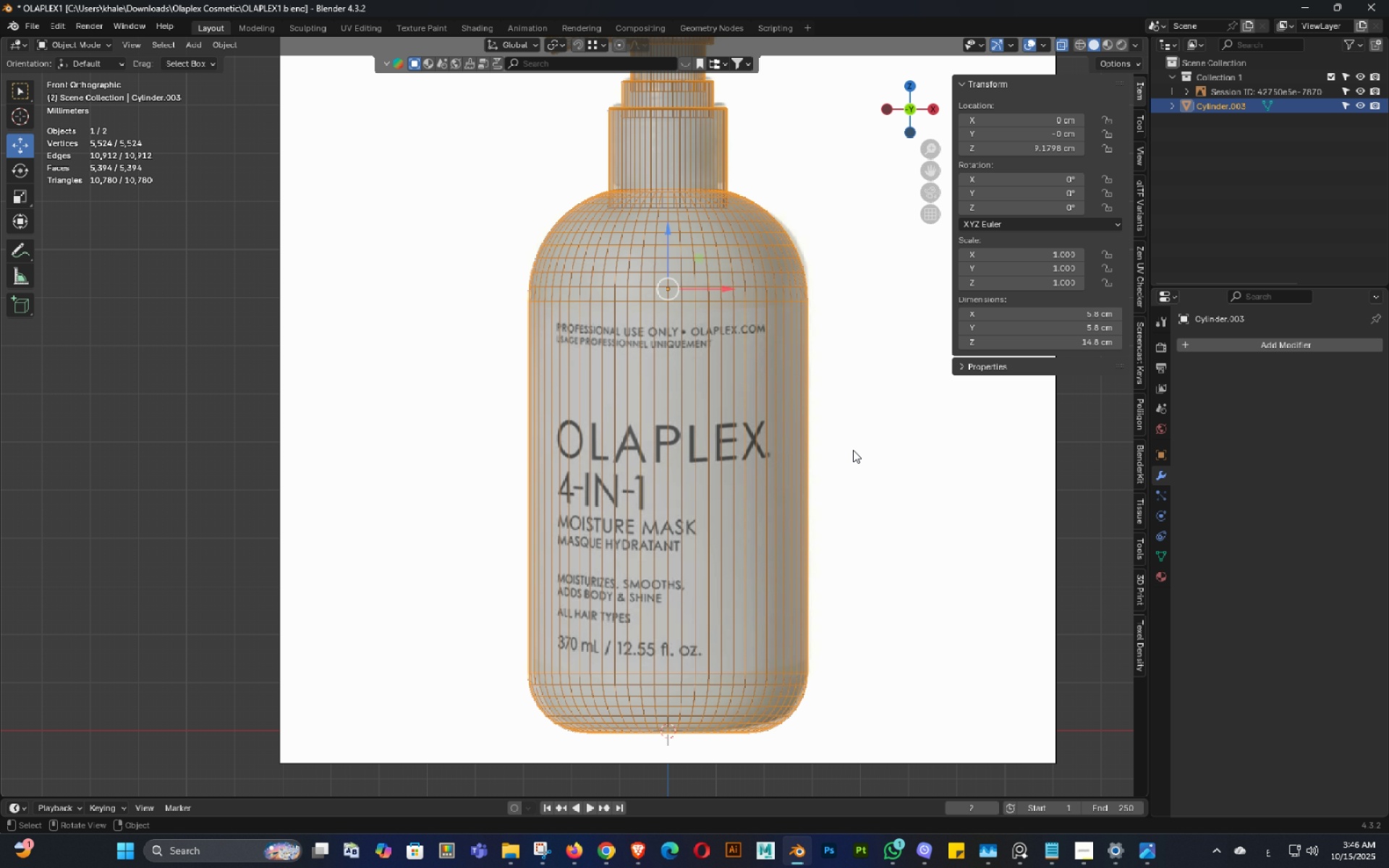 
scroll: coordinate [853, 450], scroll_direction: up, amount: 2.0
 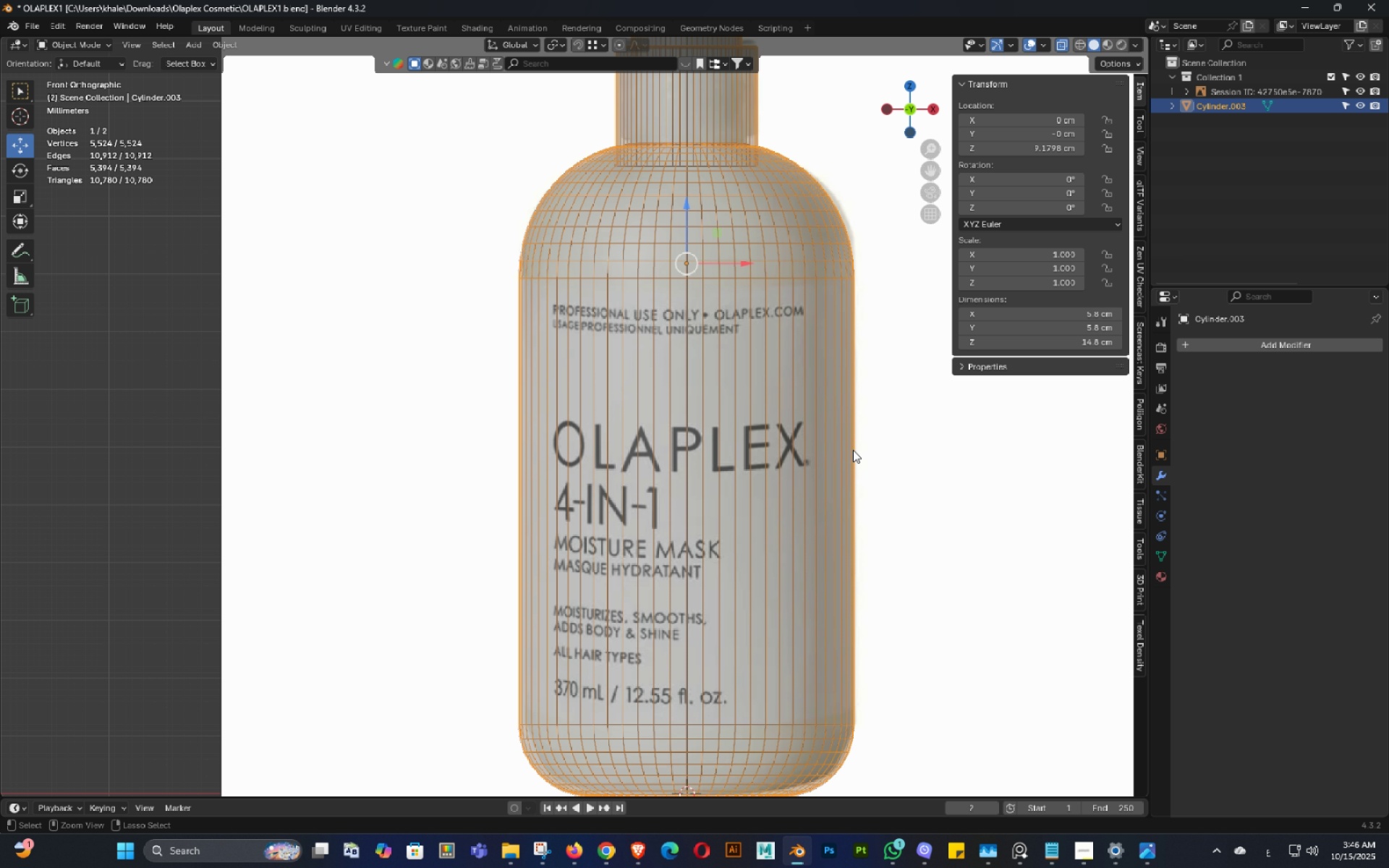 
key(Control+ControlLeft)
 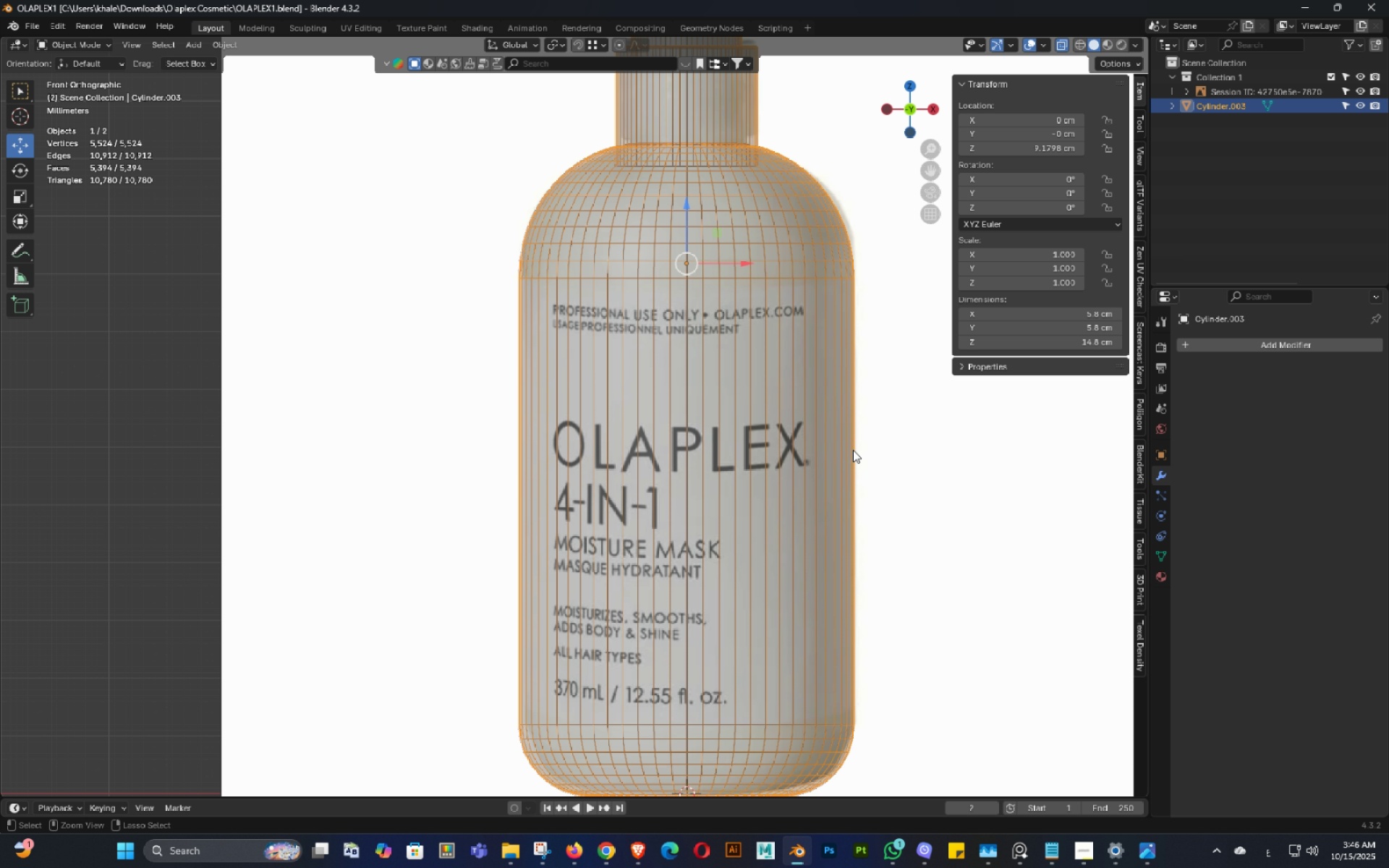 
key(Control+S)
 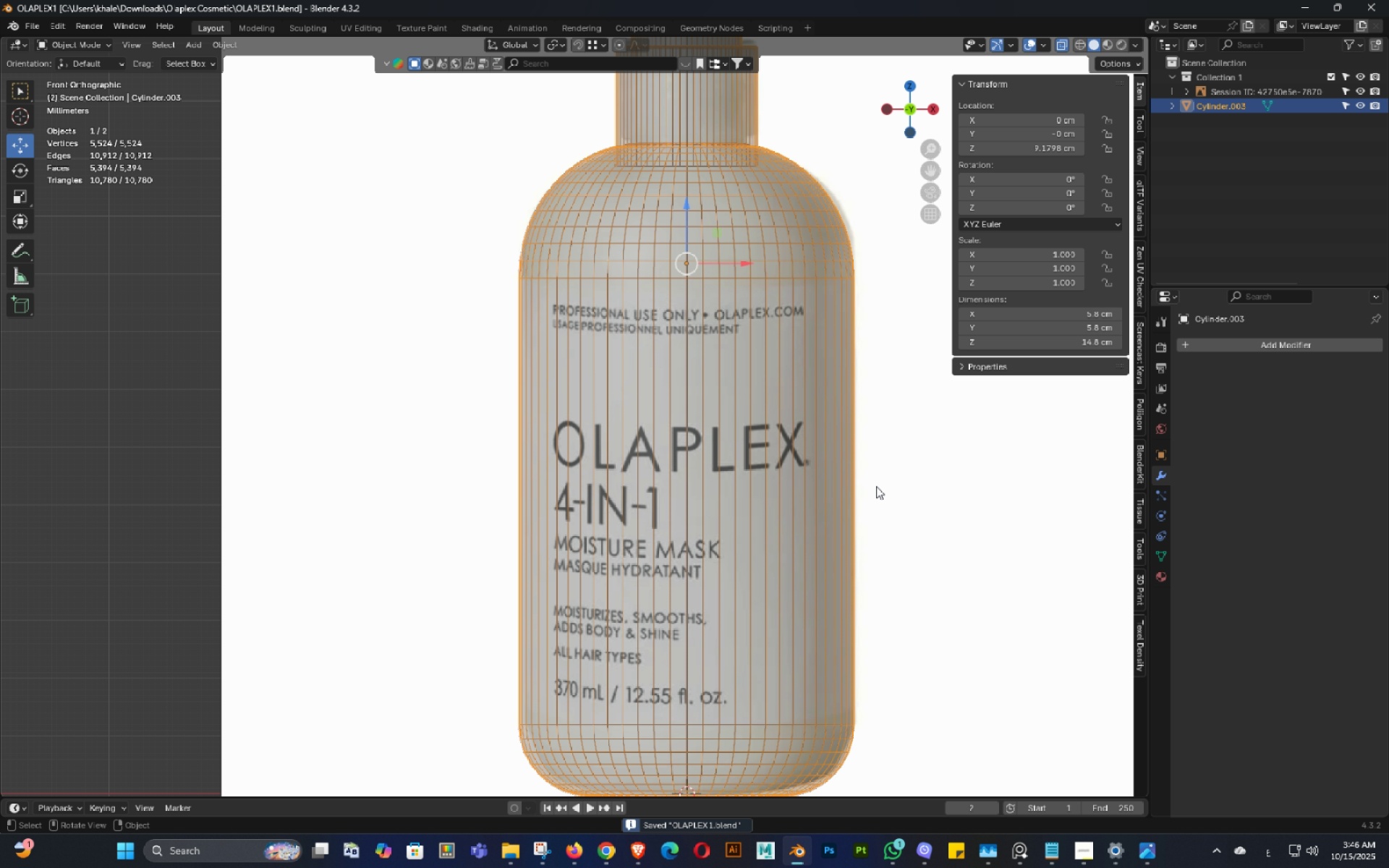 
hold_key(key=ShiftLeft, duration=0.62)
 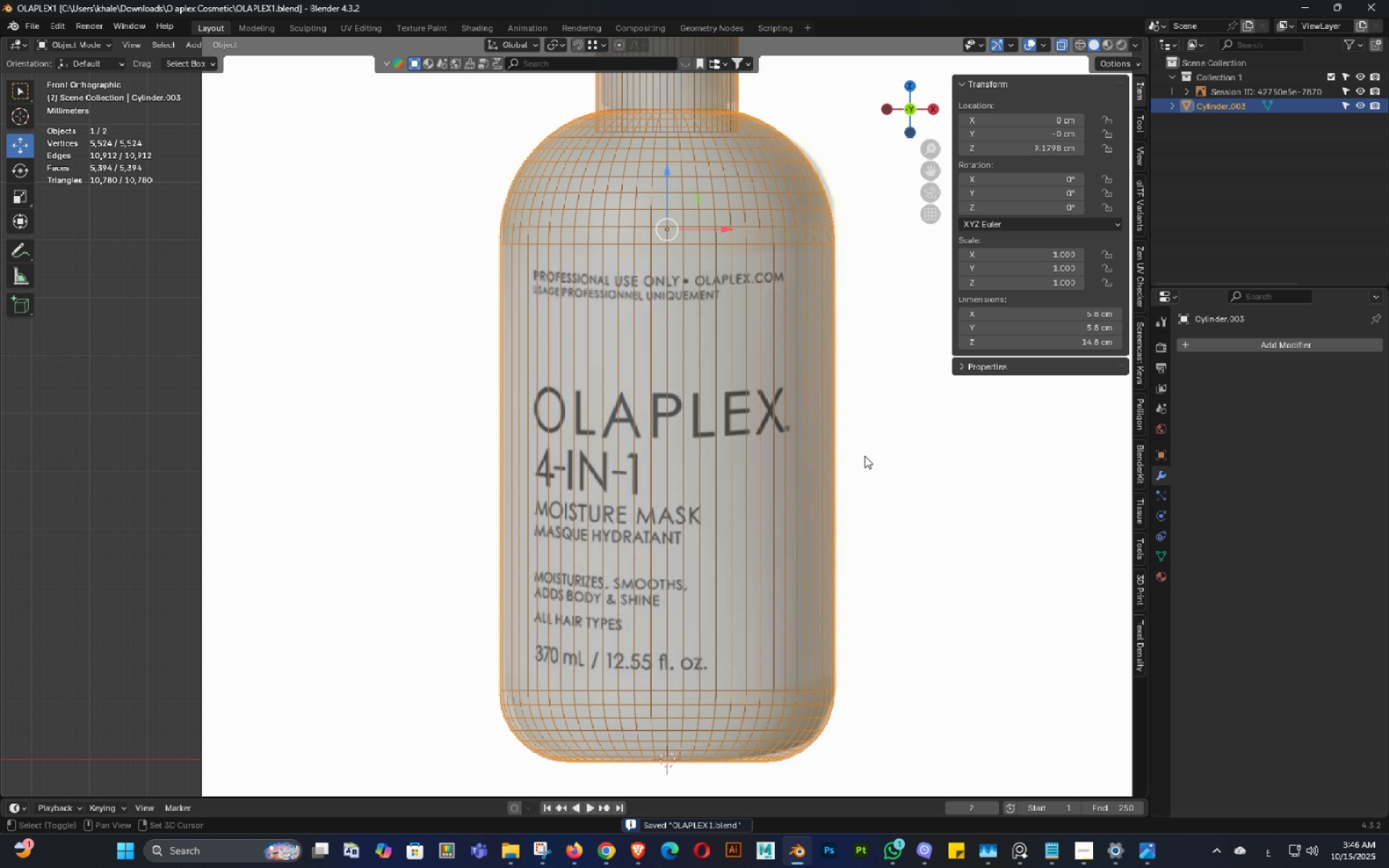 
hold_key(key=ShiftLeft, duration=0.79)
 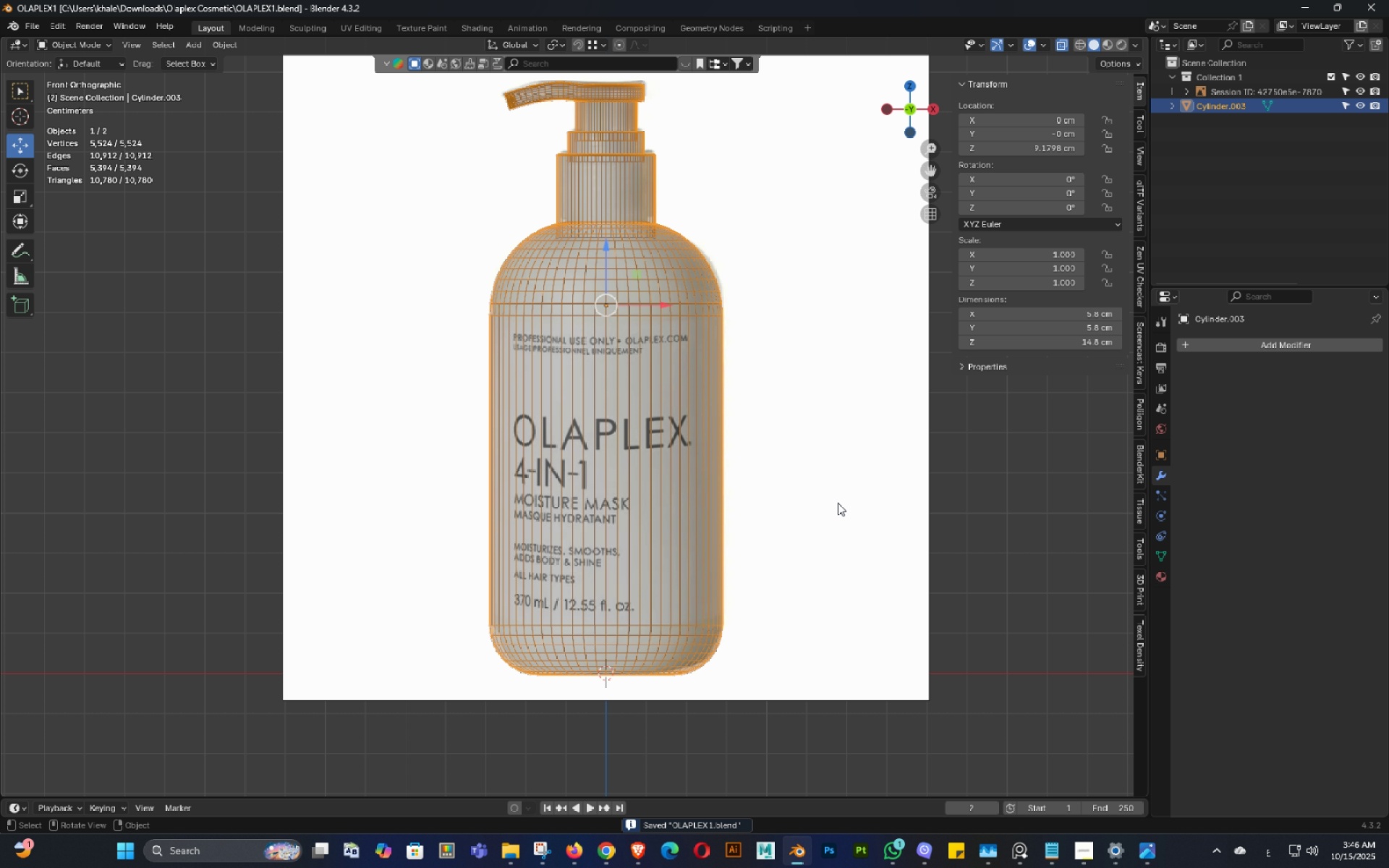 
scroll: coordinate [838, 503], scroll_direction: down, amount: 3.0
 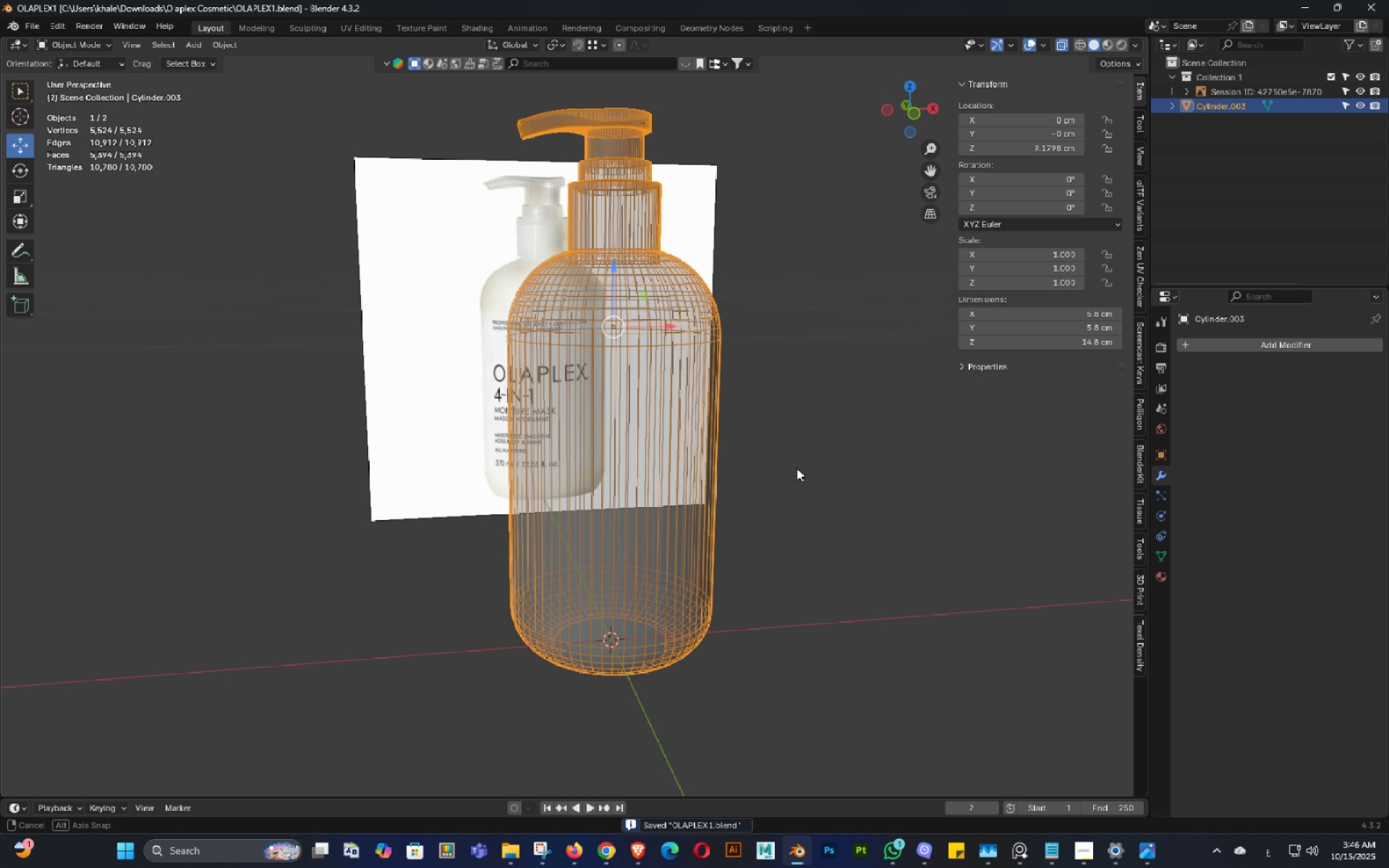 
double_click([797, 468])
 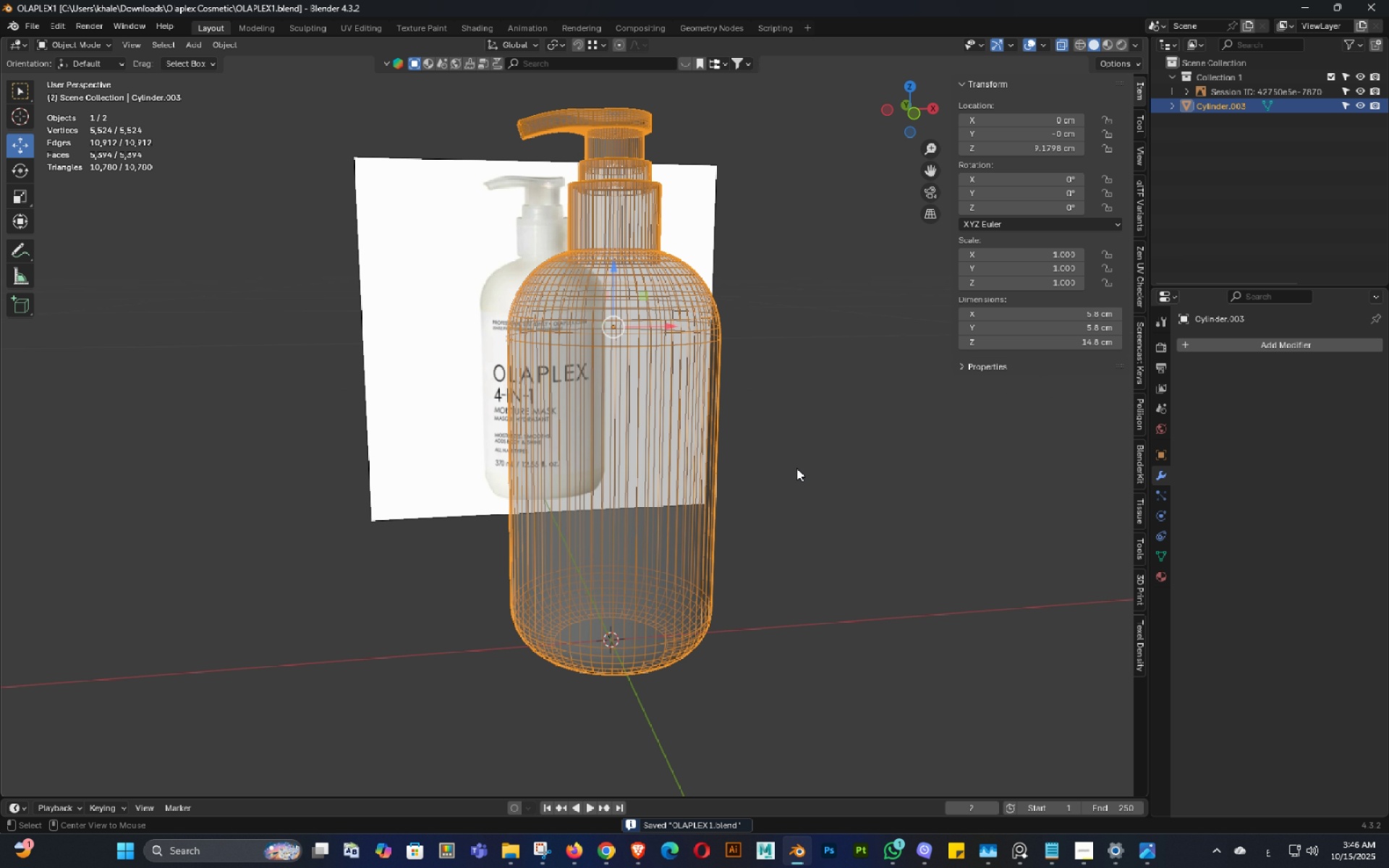 
key(Alt+AltLeft)
 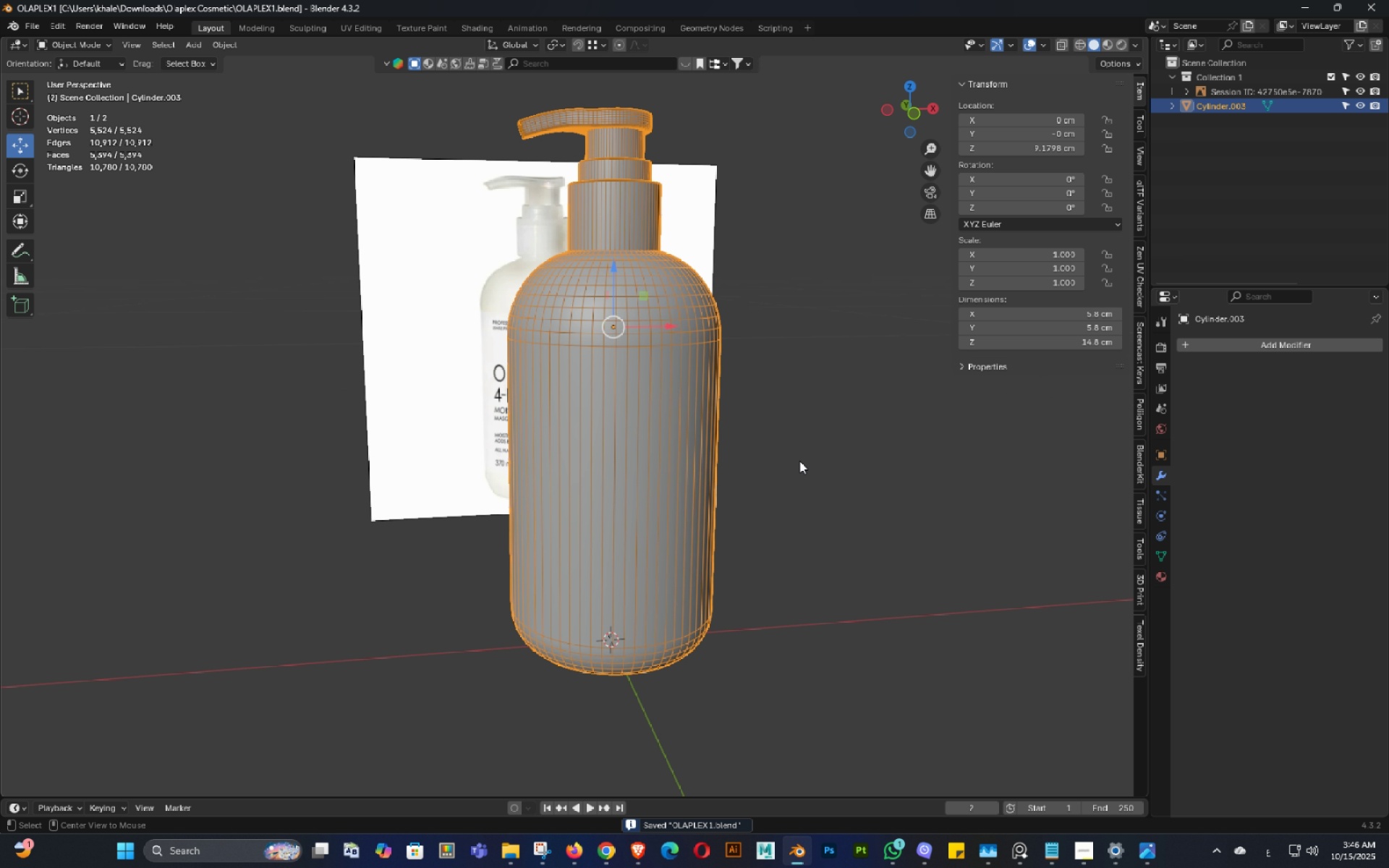 
key(Alt+Z)
 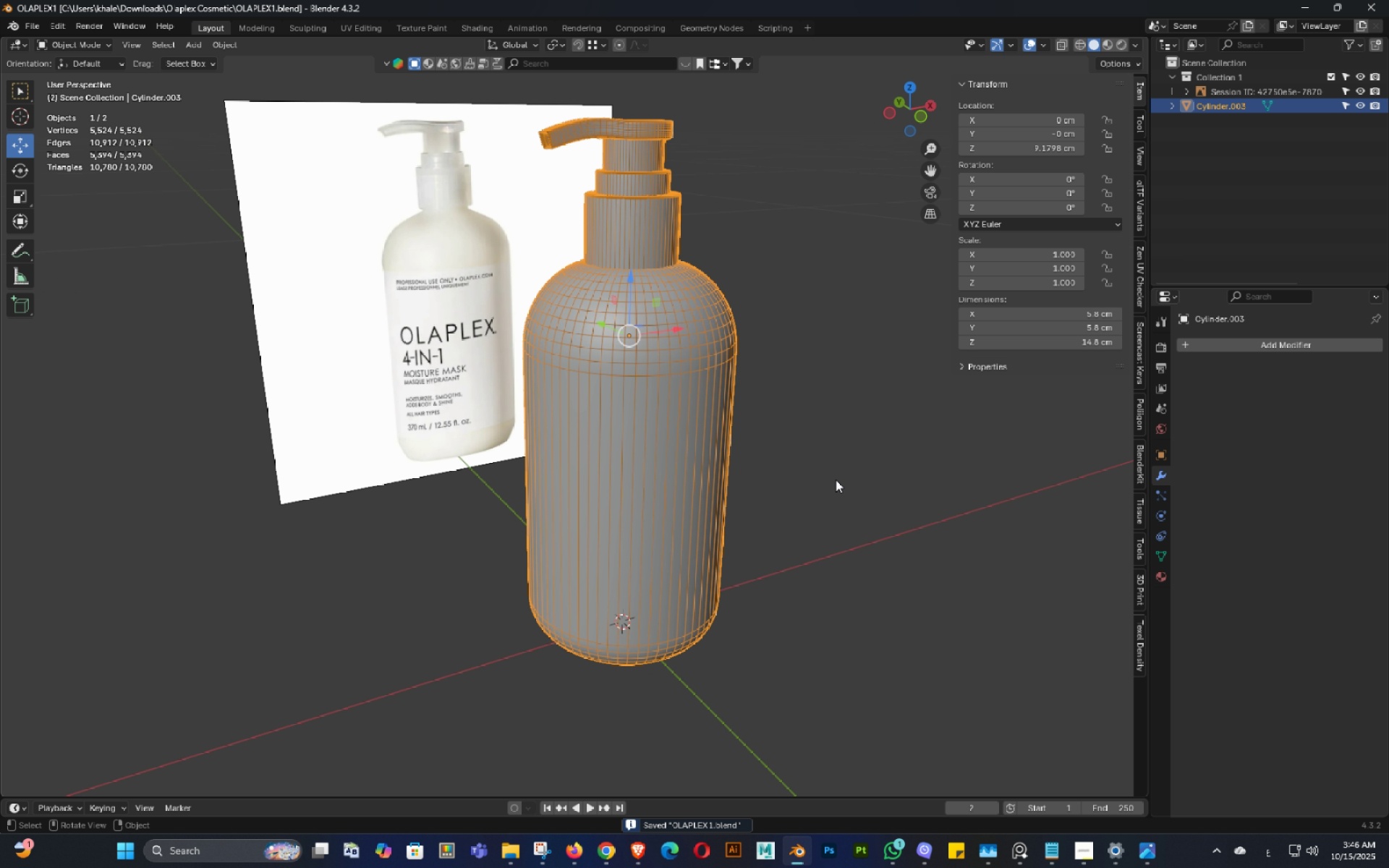 
key(Control+ControlLeft)
 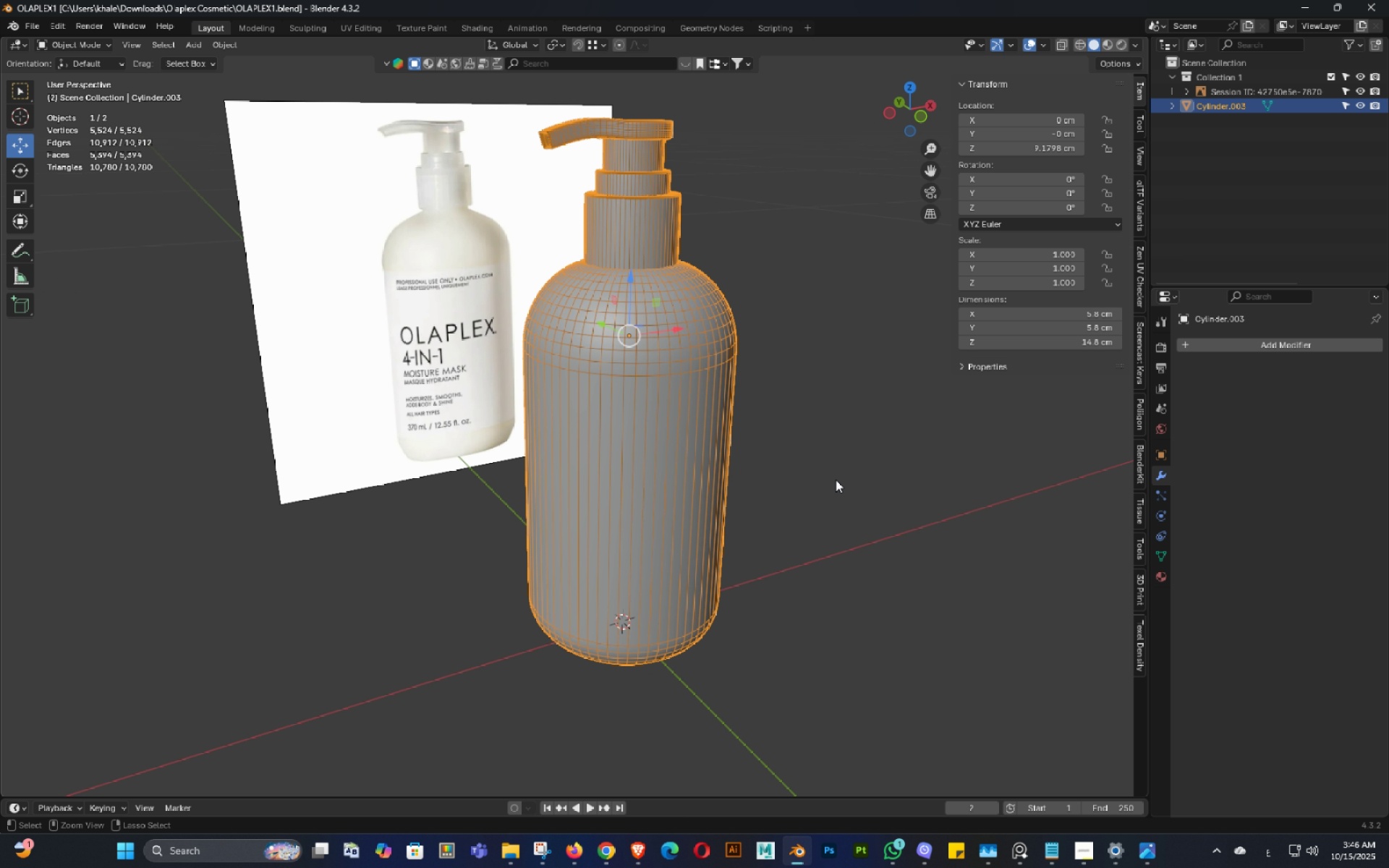 
key(Control+S)
 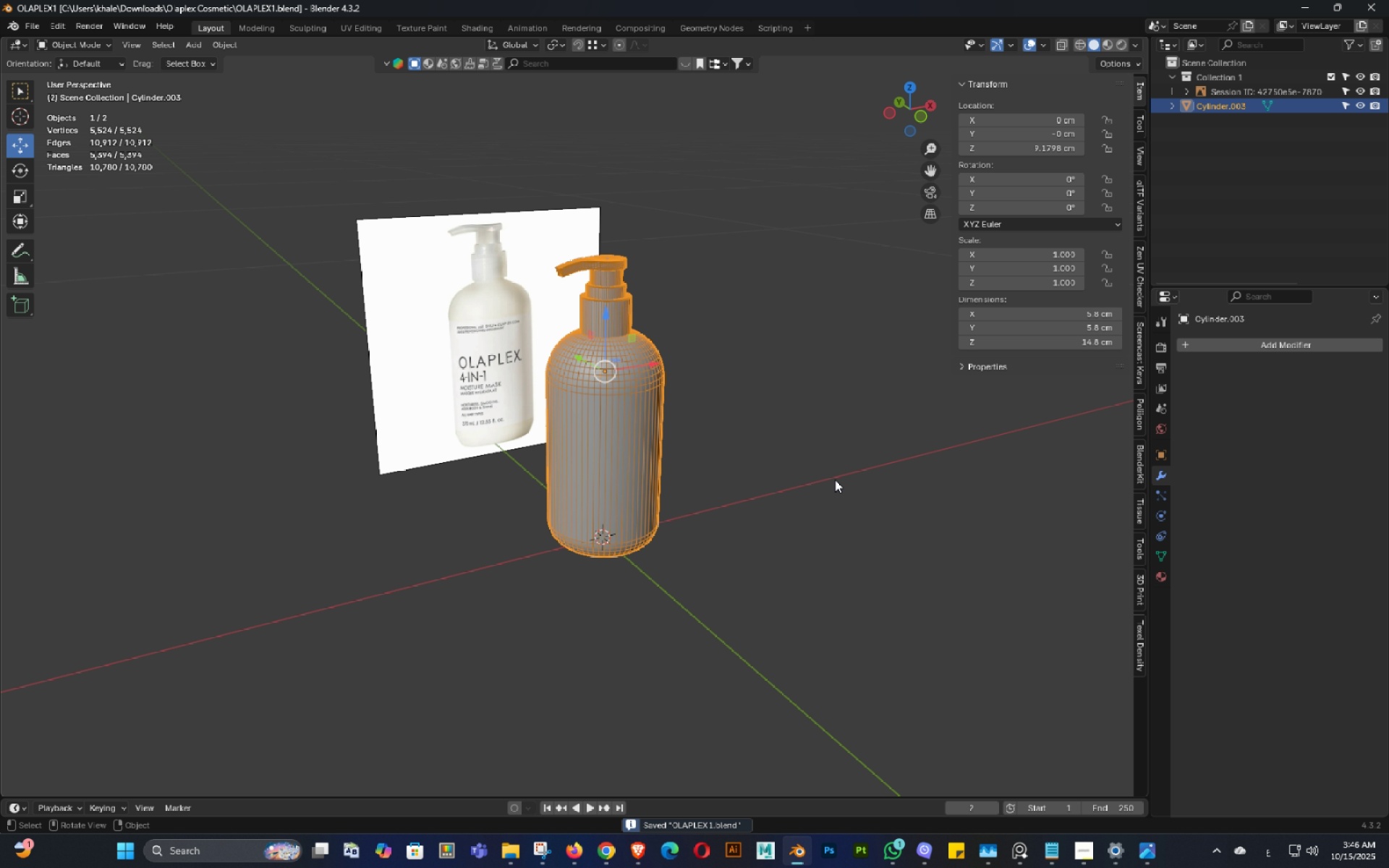 
scroll: coordinate [836, 480], scroll_direction: down, amount: 4.0
 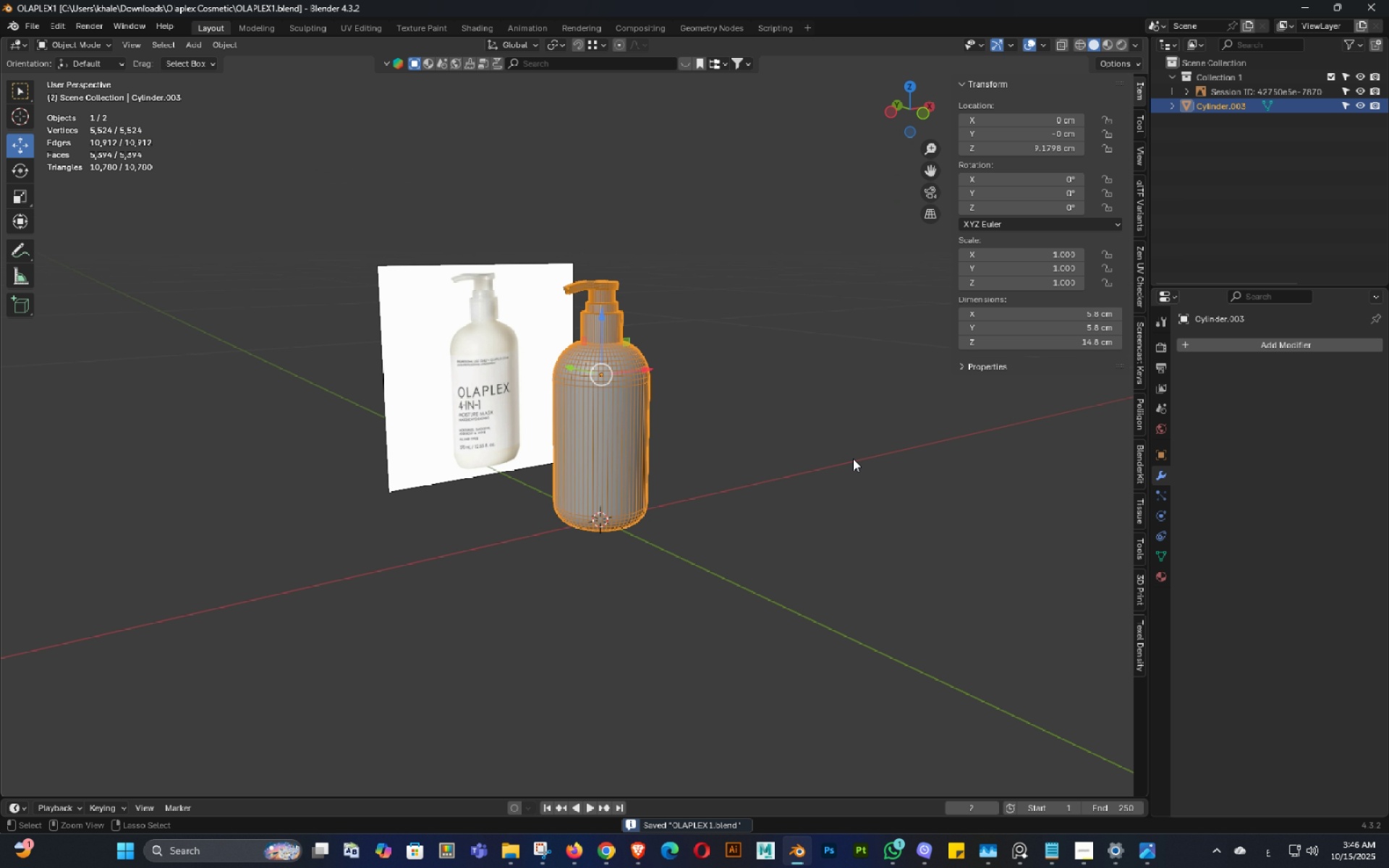 
key(Control+ControlLeft)
 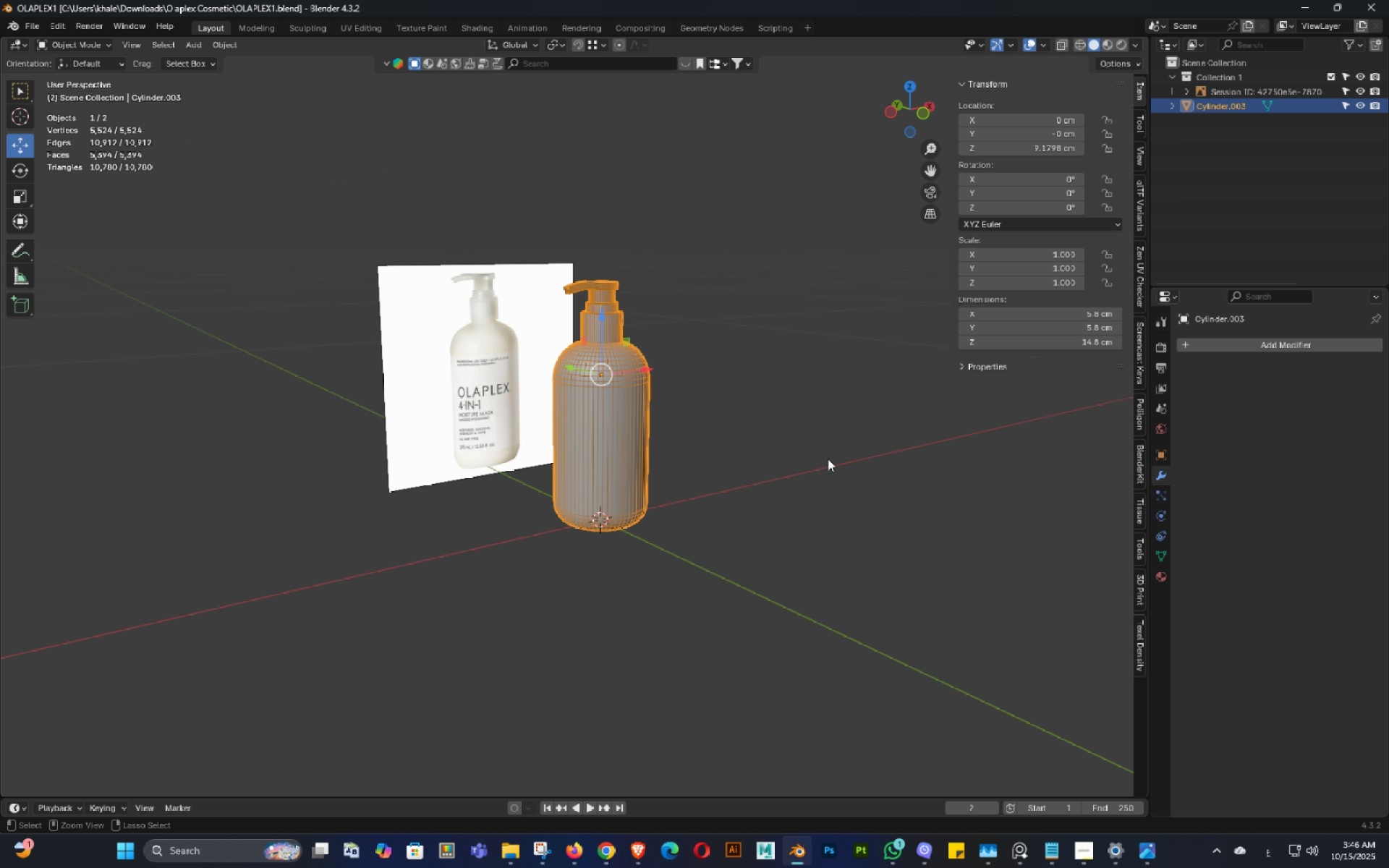 
key(Control+S)
 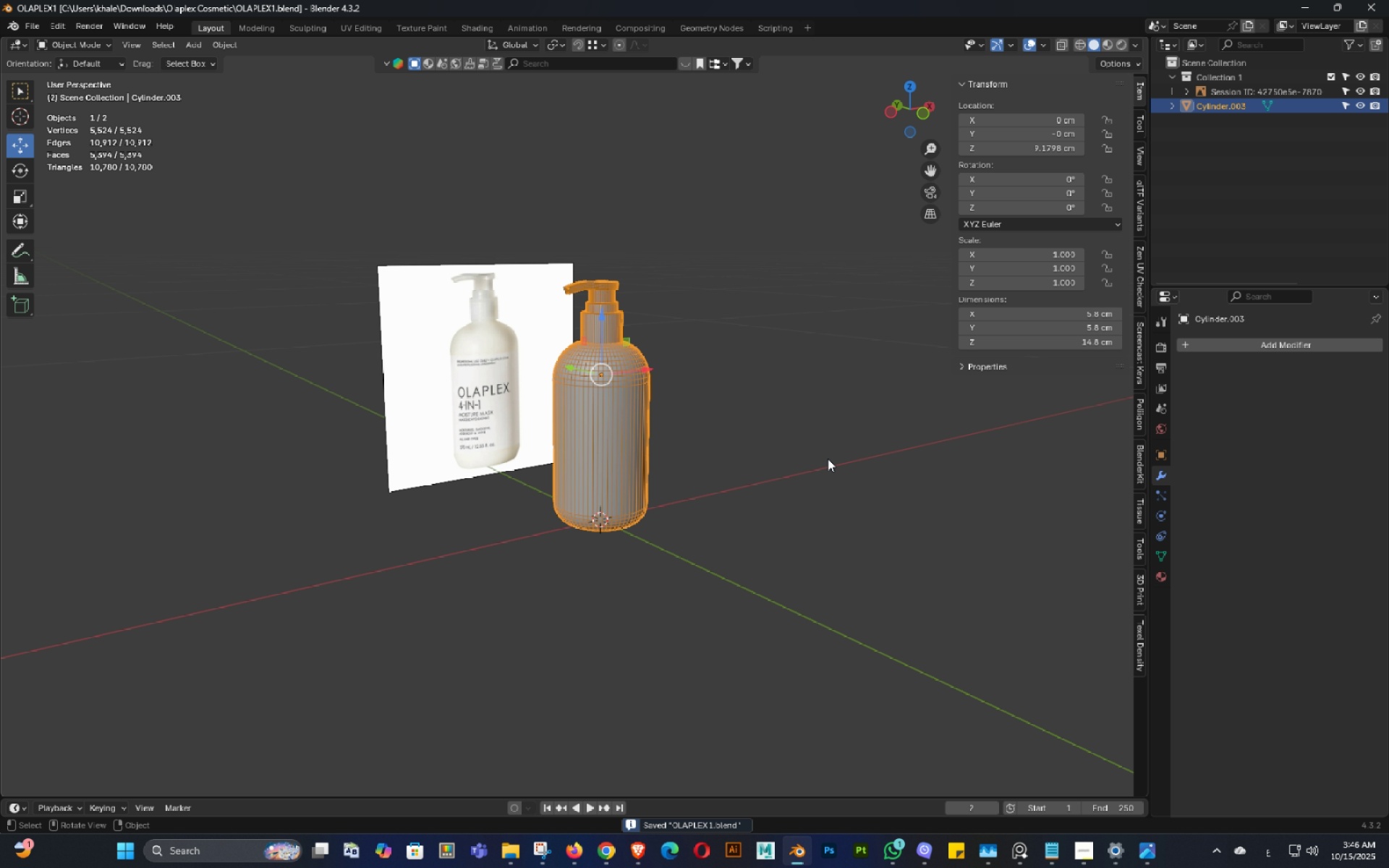 
left_click([828, 459])
 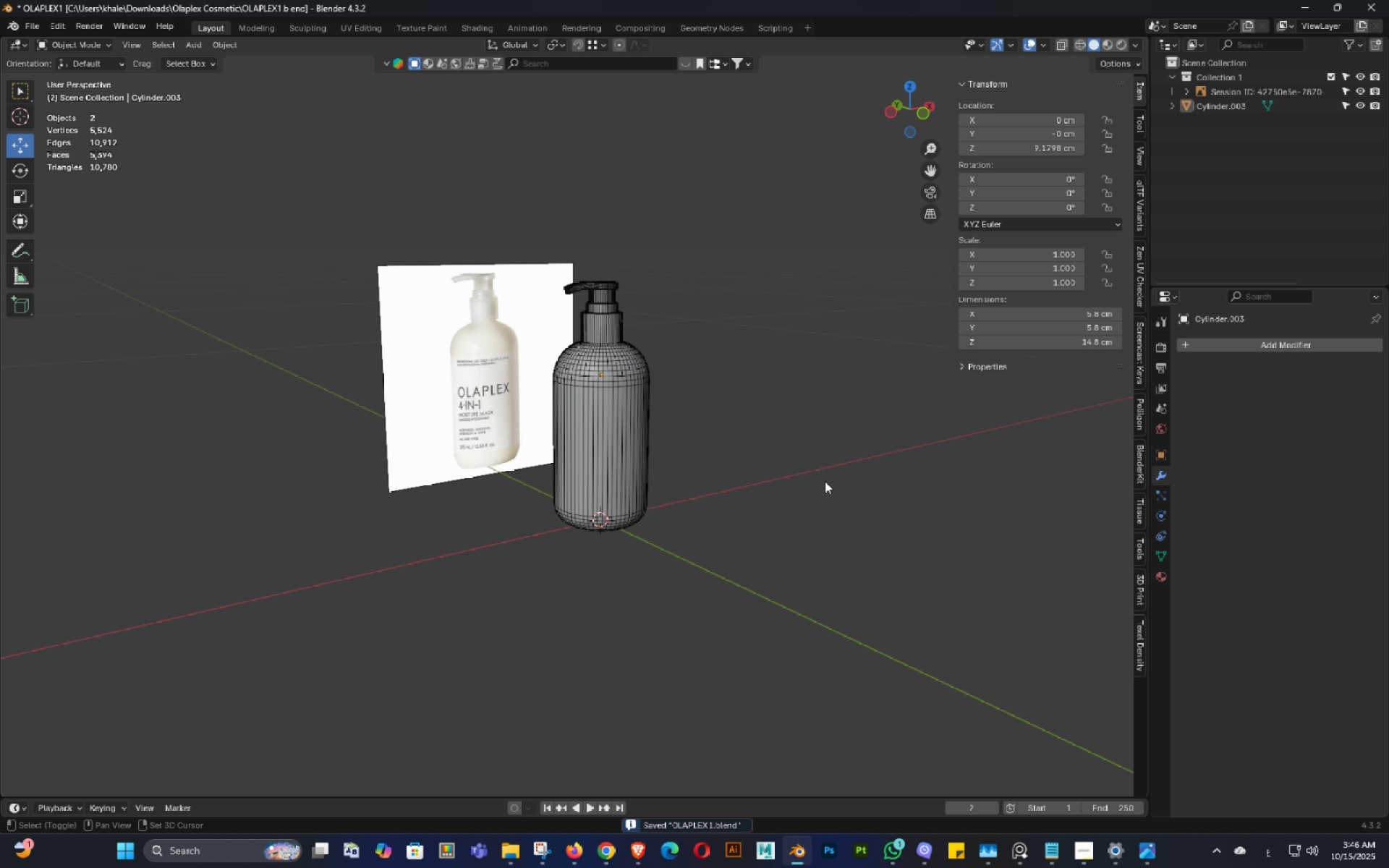 
key(Shift+ShiftLeft)
 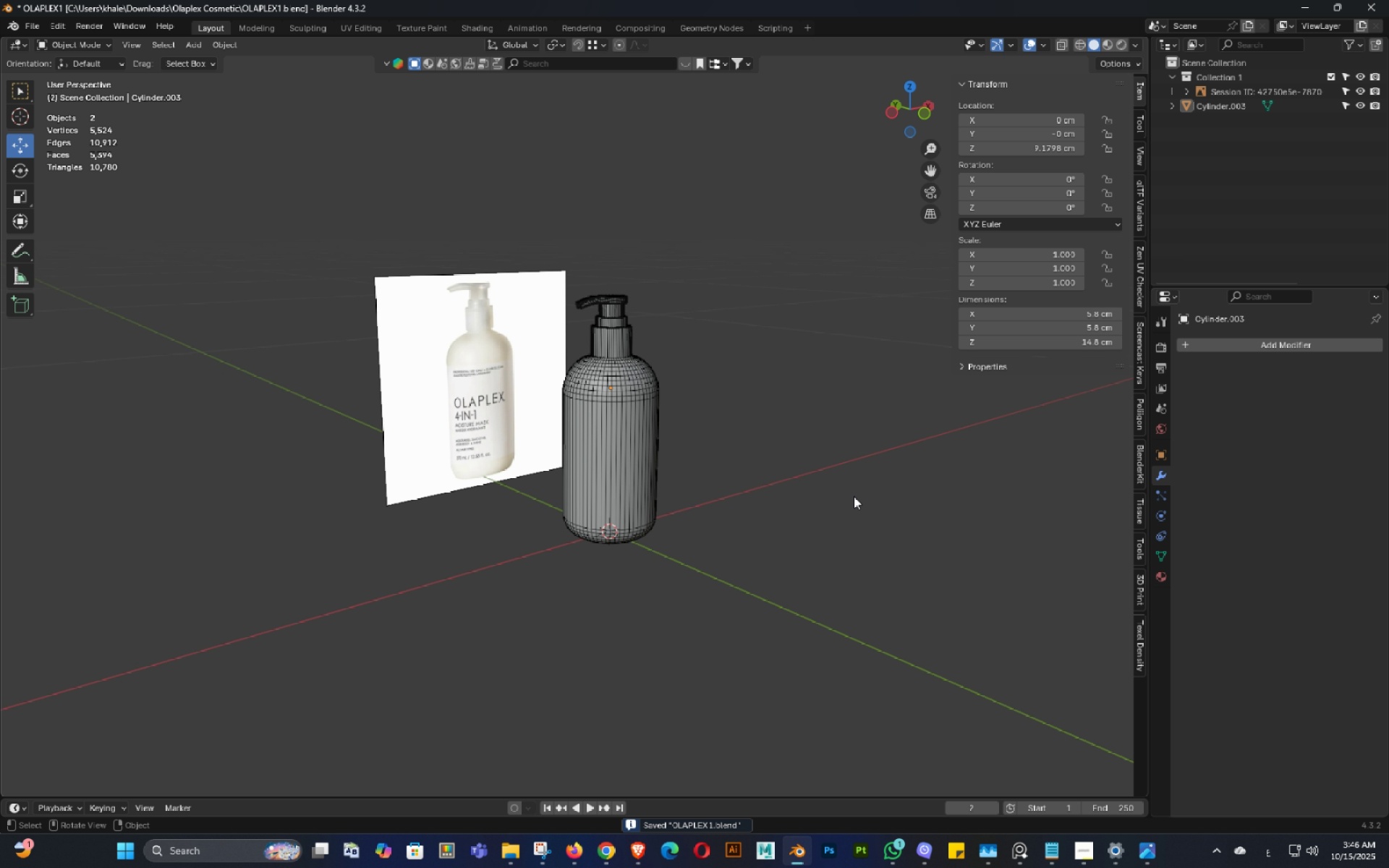 
key(Control+ControlLeft)
 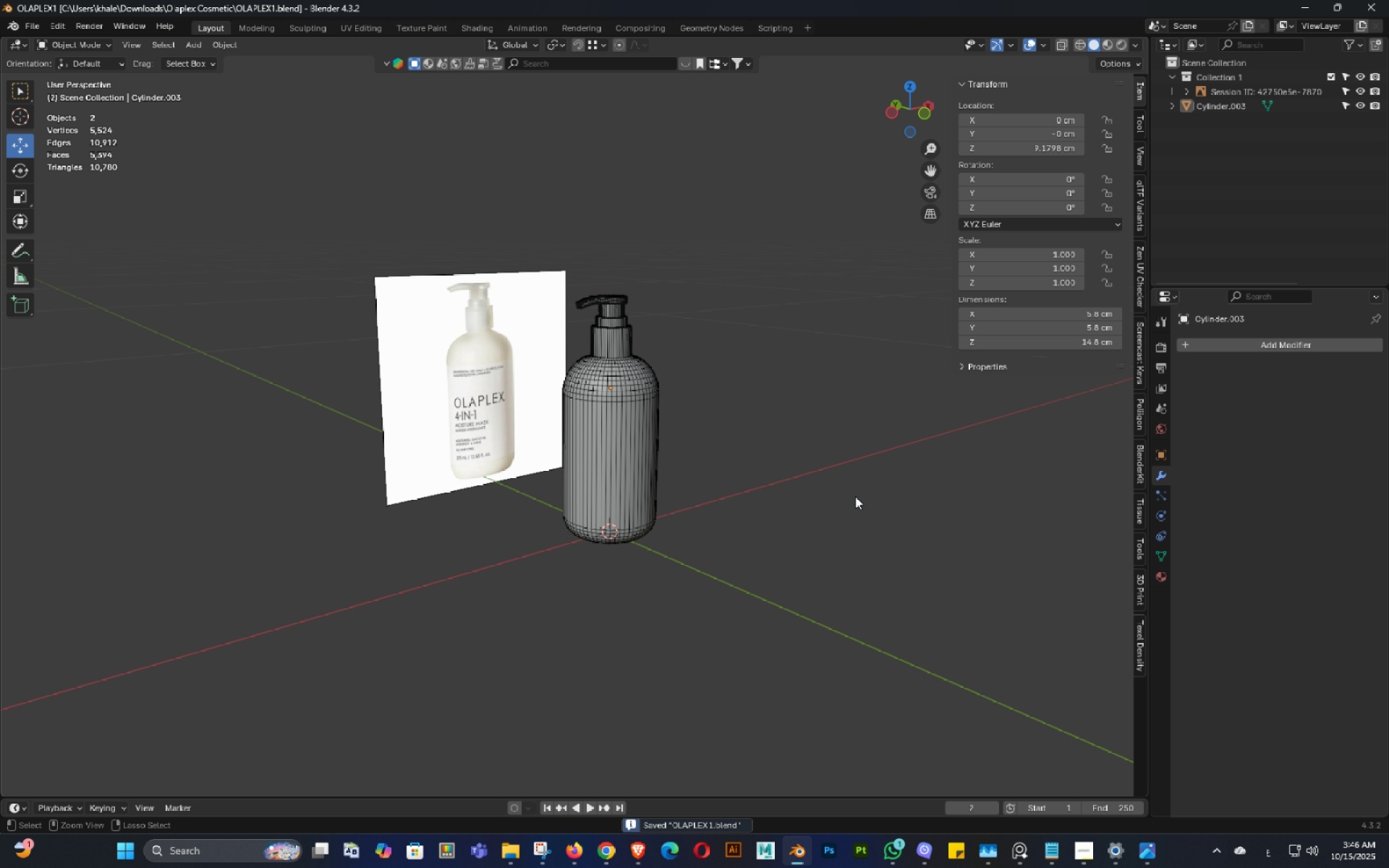 
key(Control+S)